 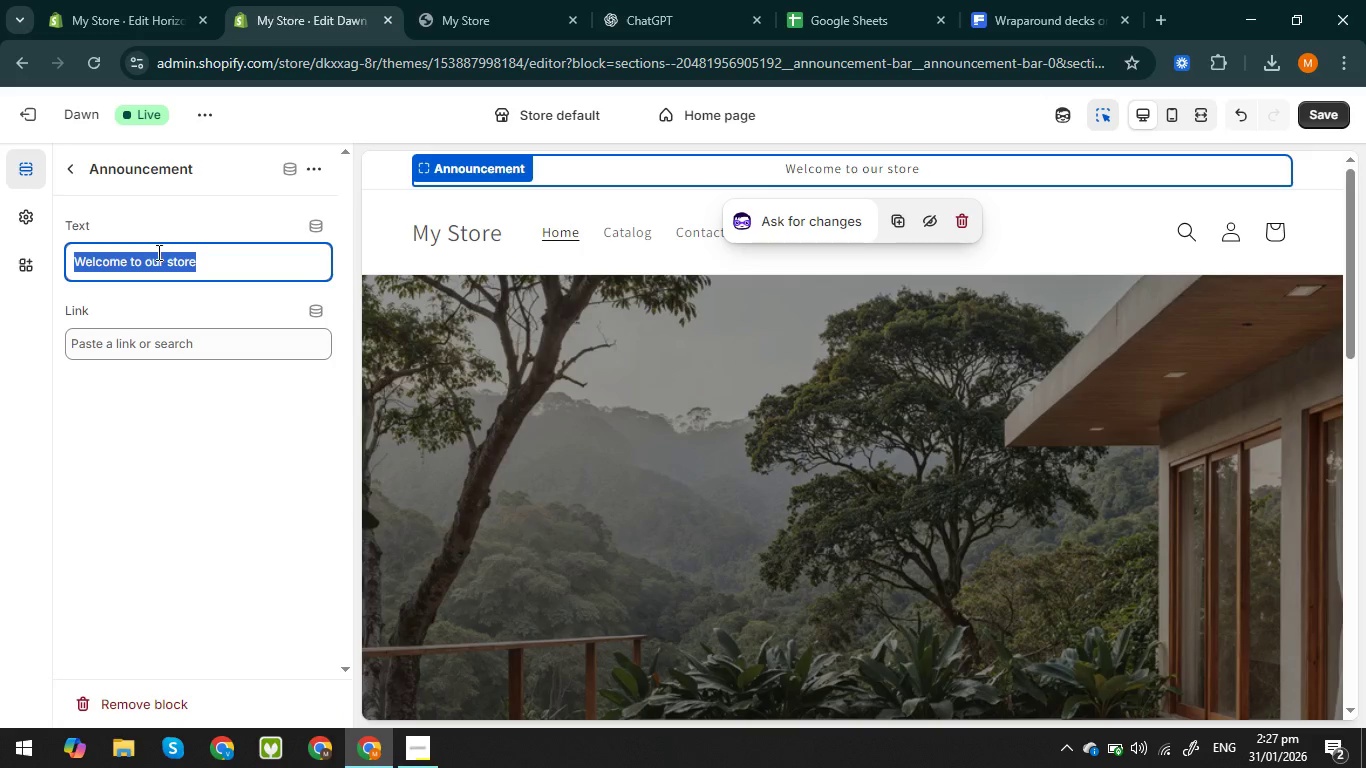 
key(Control+V)
 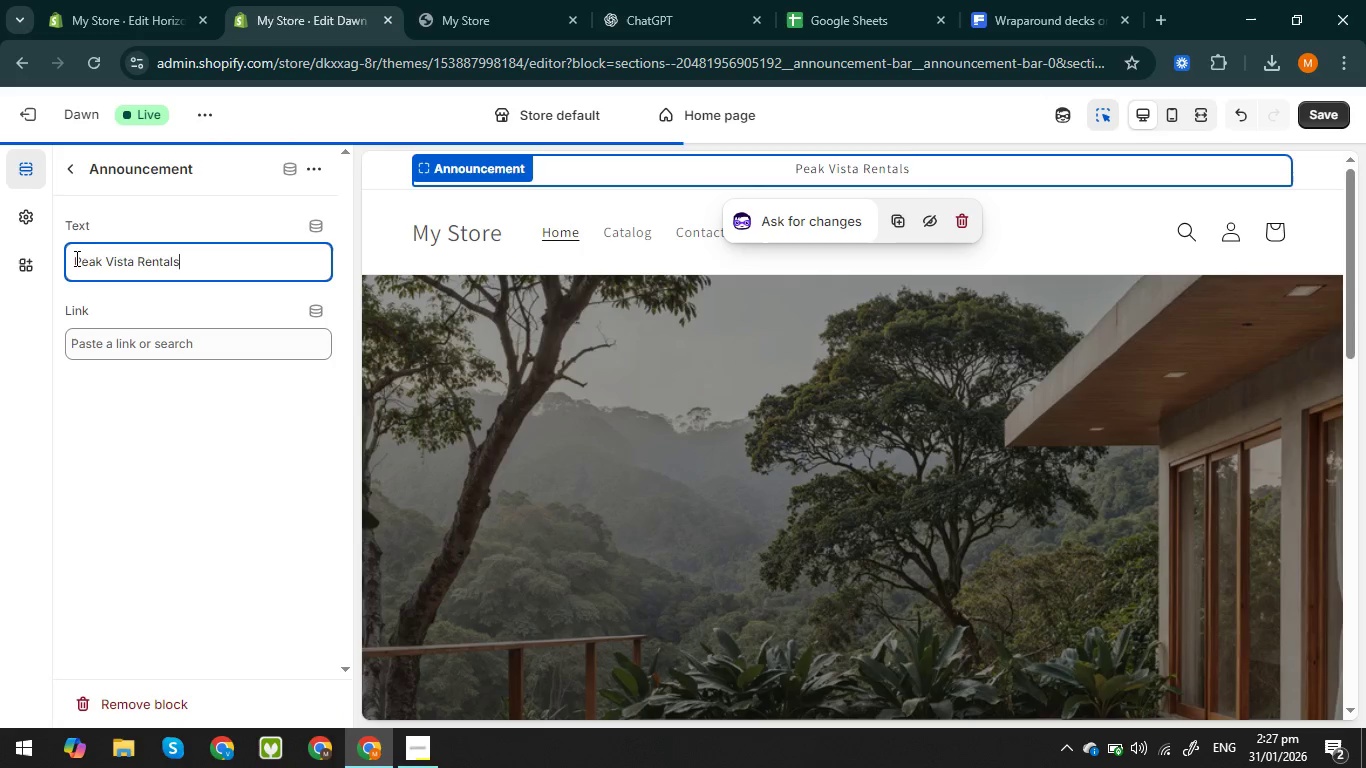 
left_click([74, 258])
 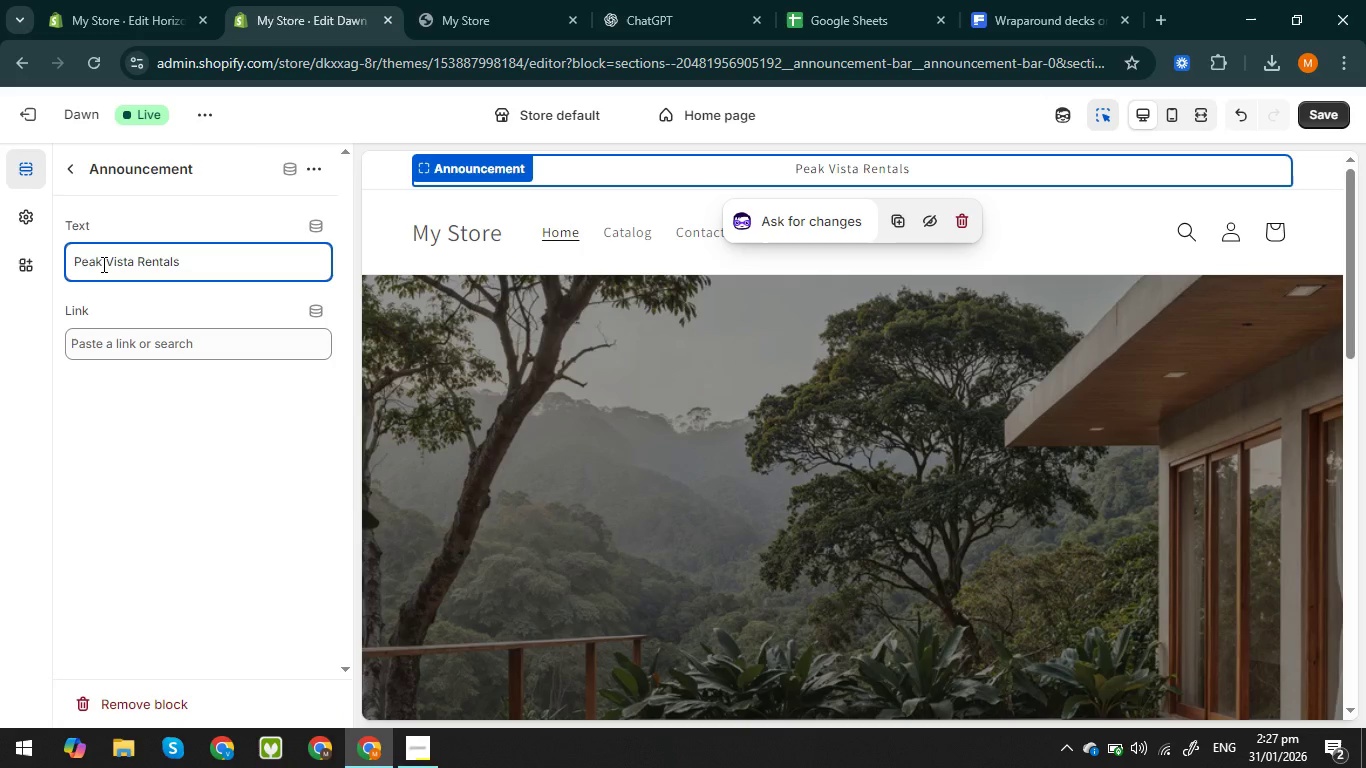 
type(Welcome r)
key(Backspace)
type(to )
 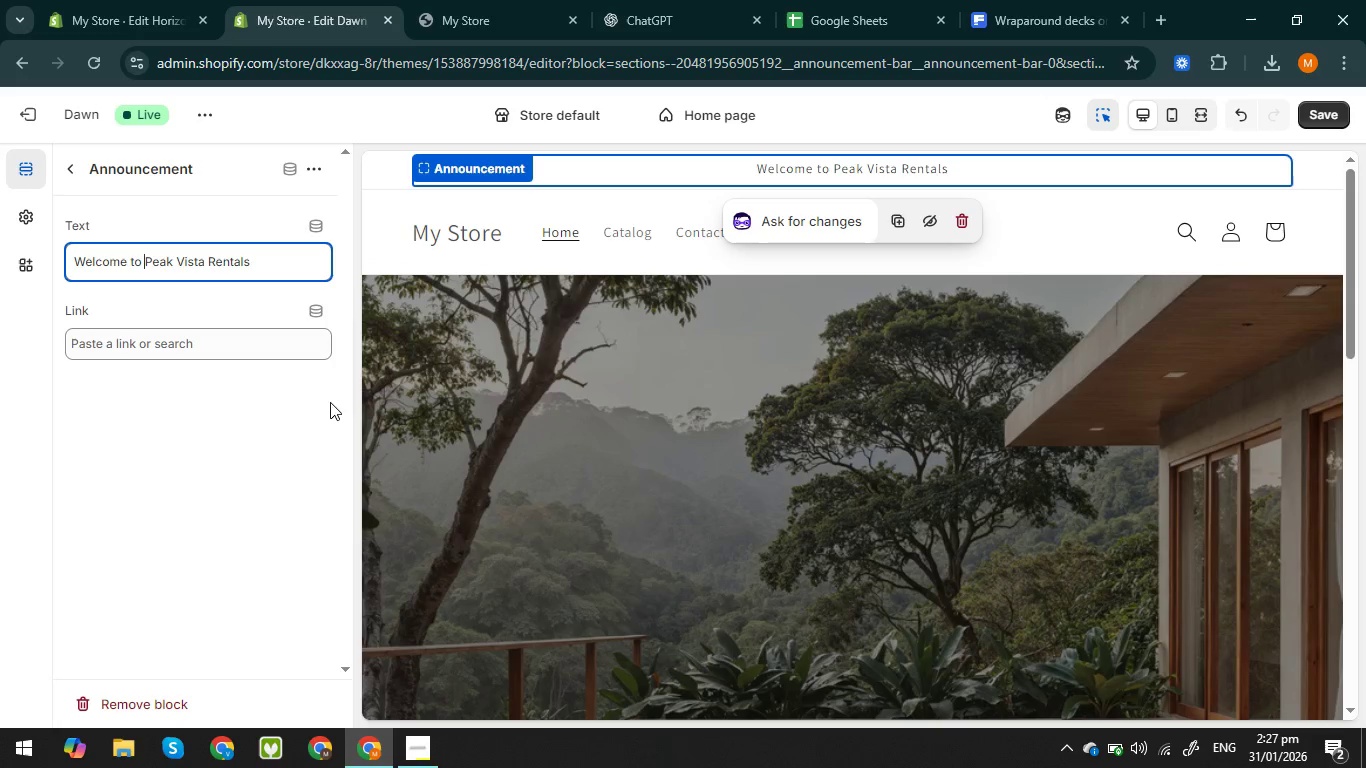 
wait(8.16)
 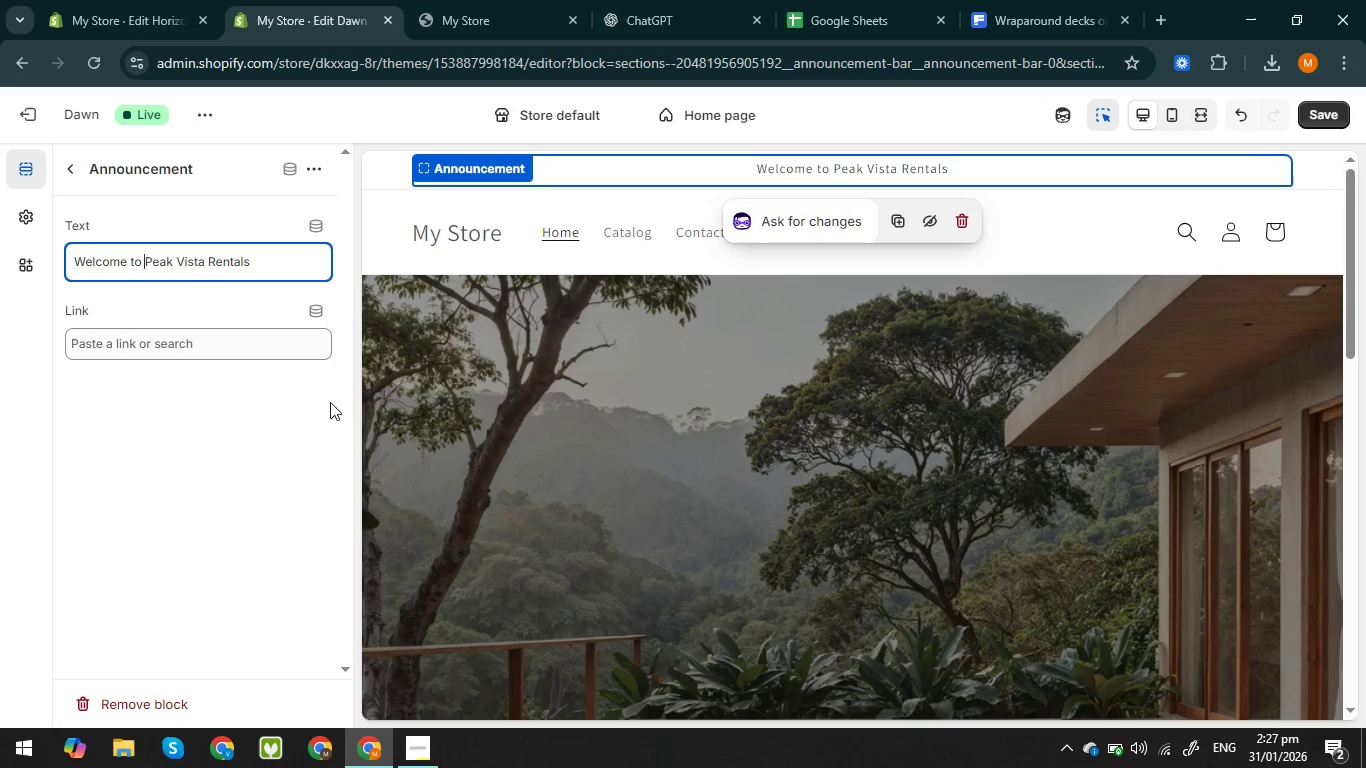 
left_click([321, 176])
 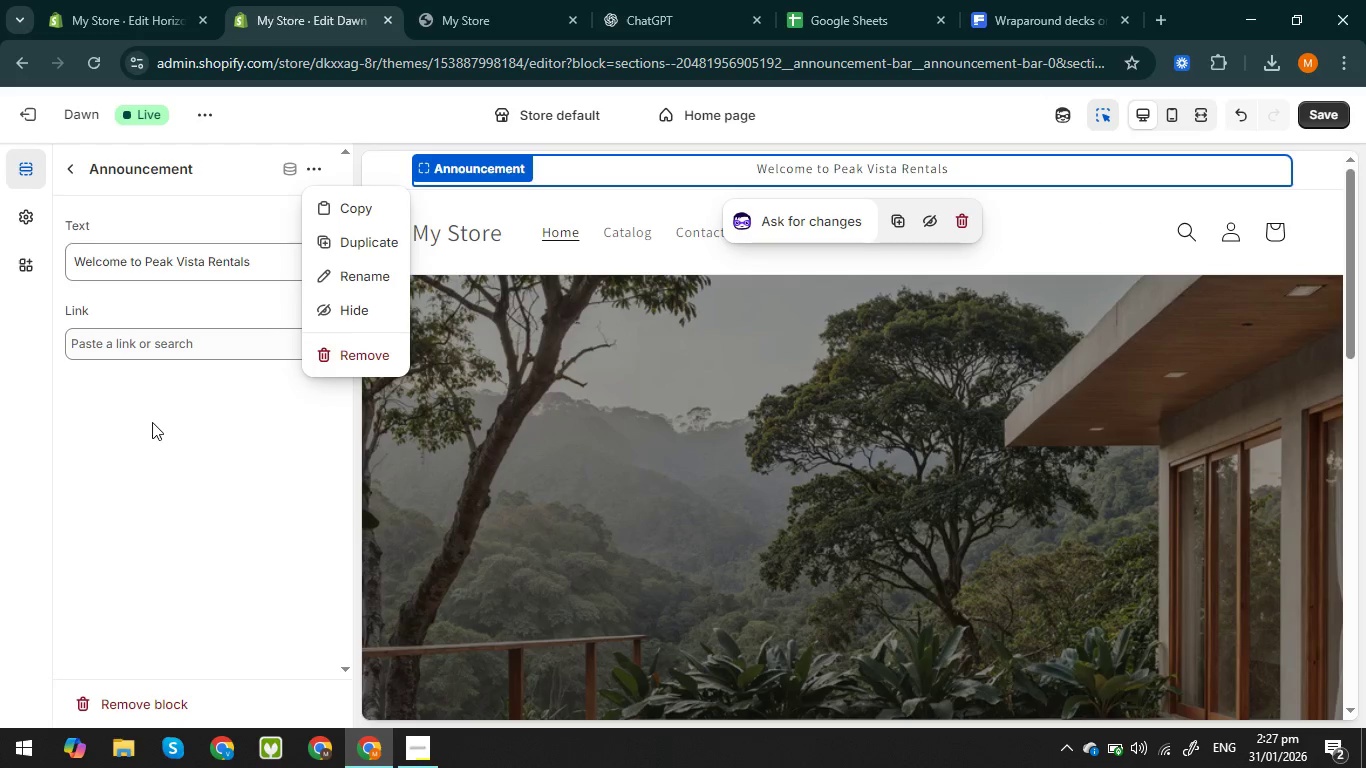 
left_click([167, 418])
 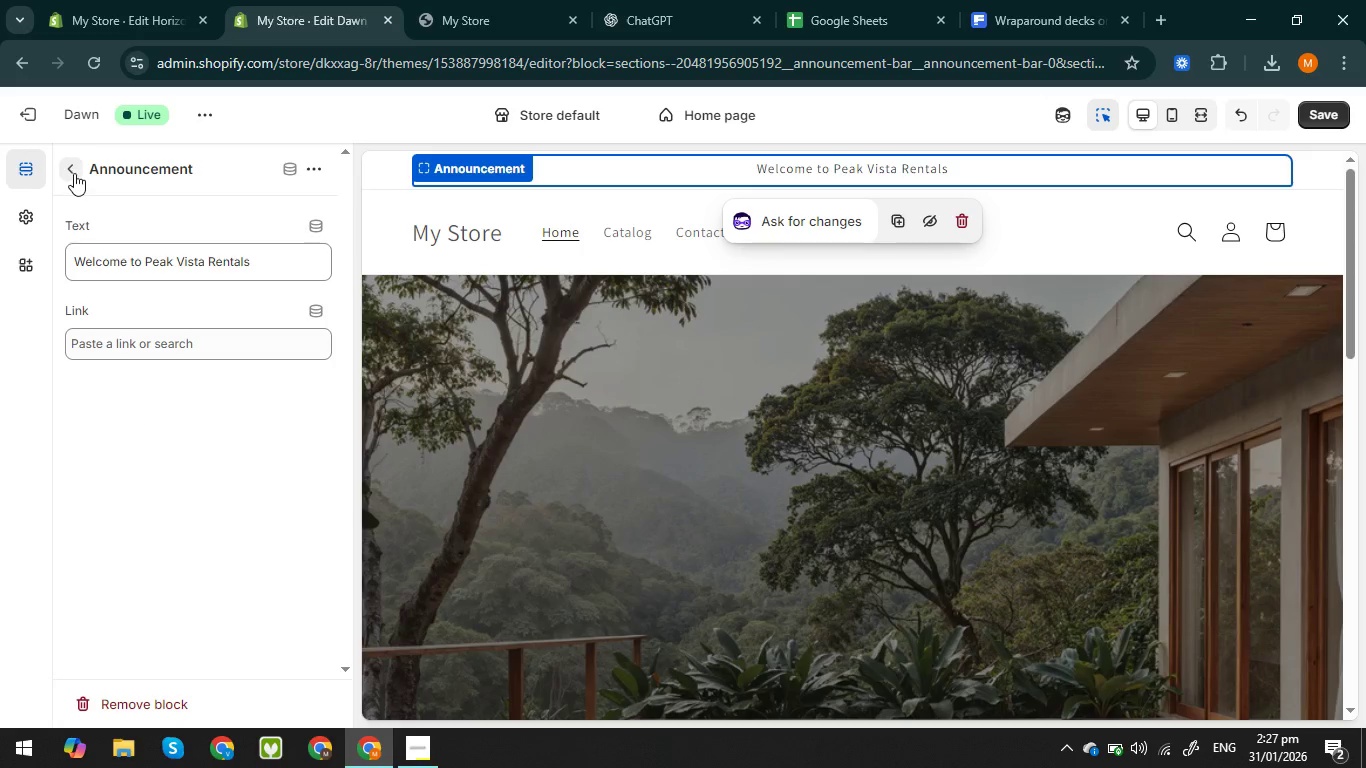 
left_click([74, 173])
 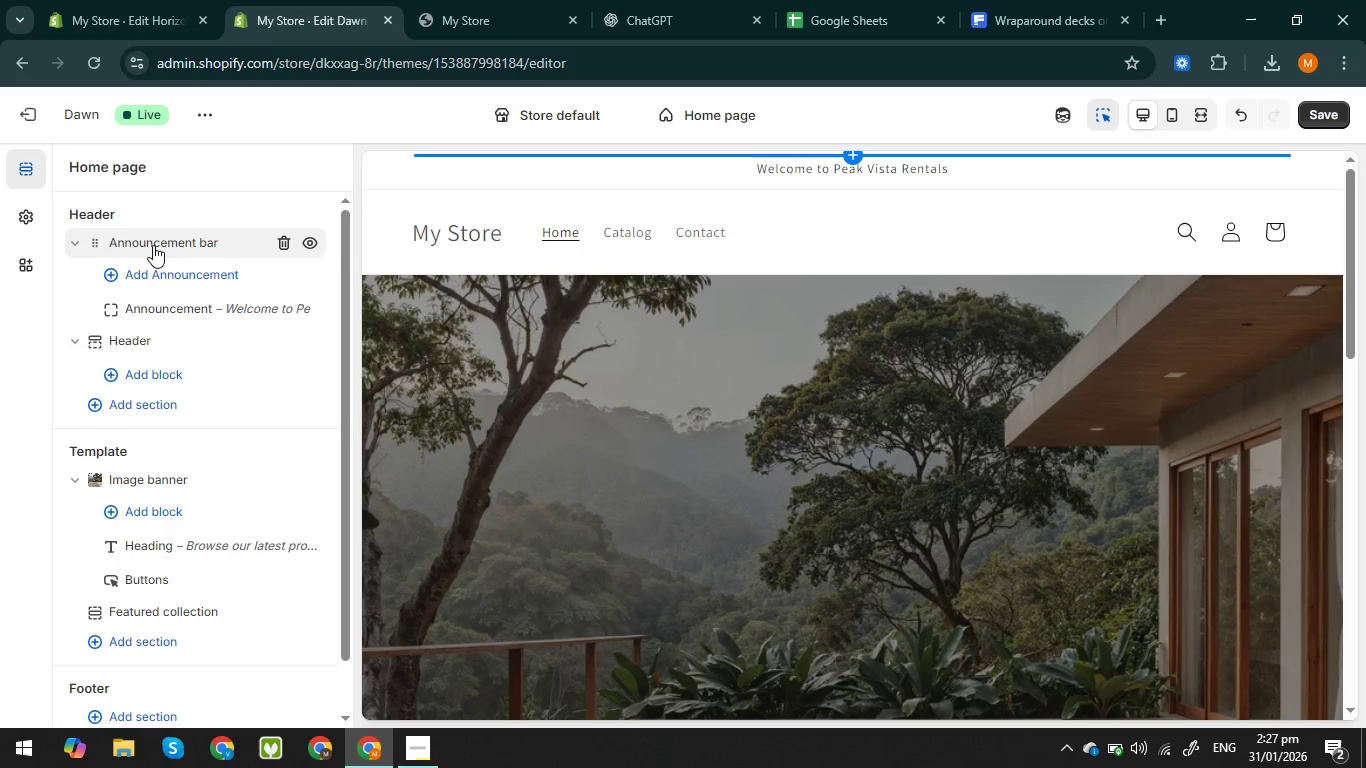 
left_click([153, 245])
 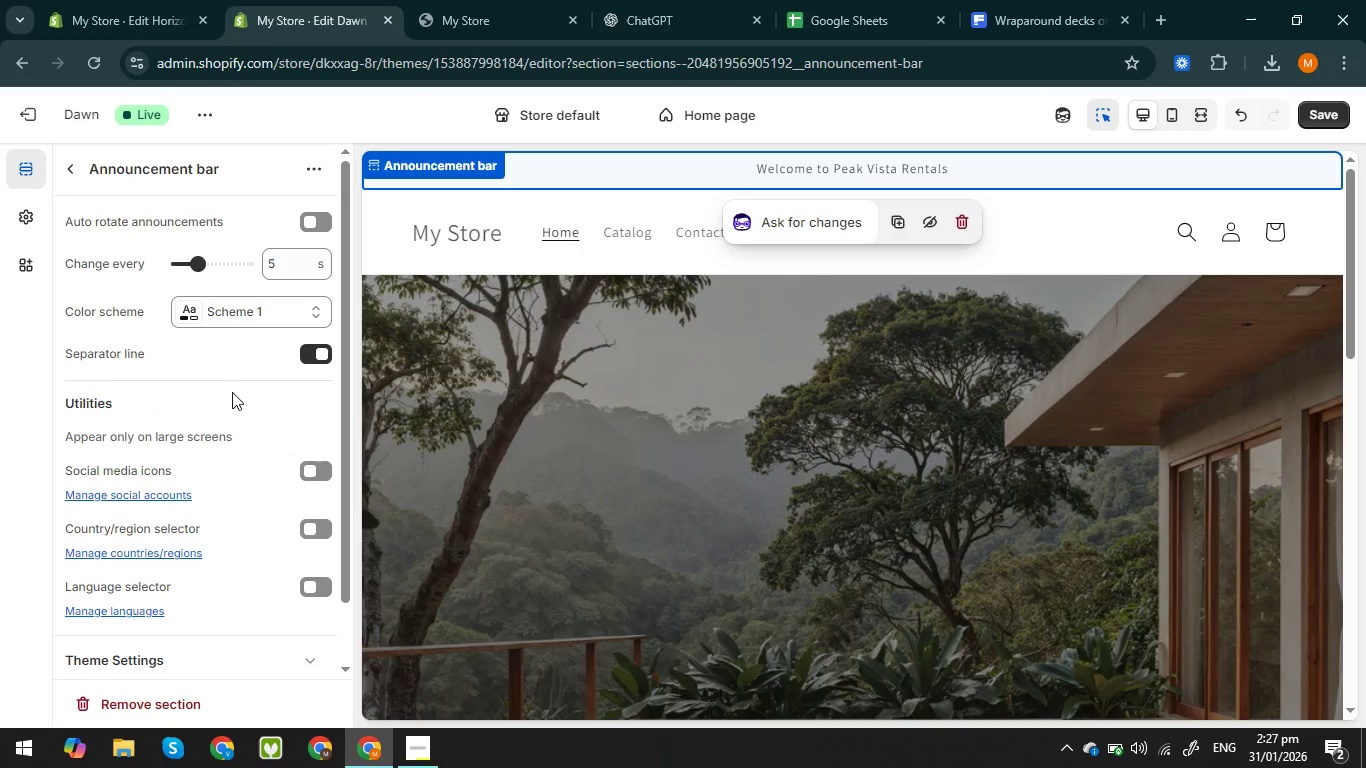 
scroll: coordinate [232, 392], scroll_direction: up, amount: 1.0
 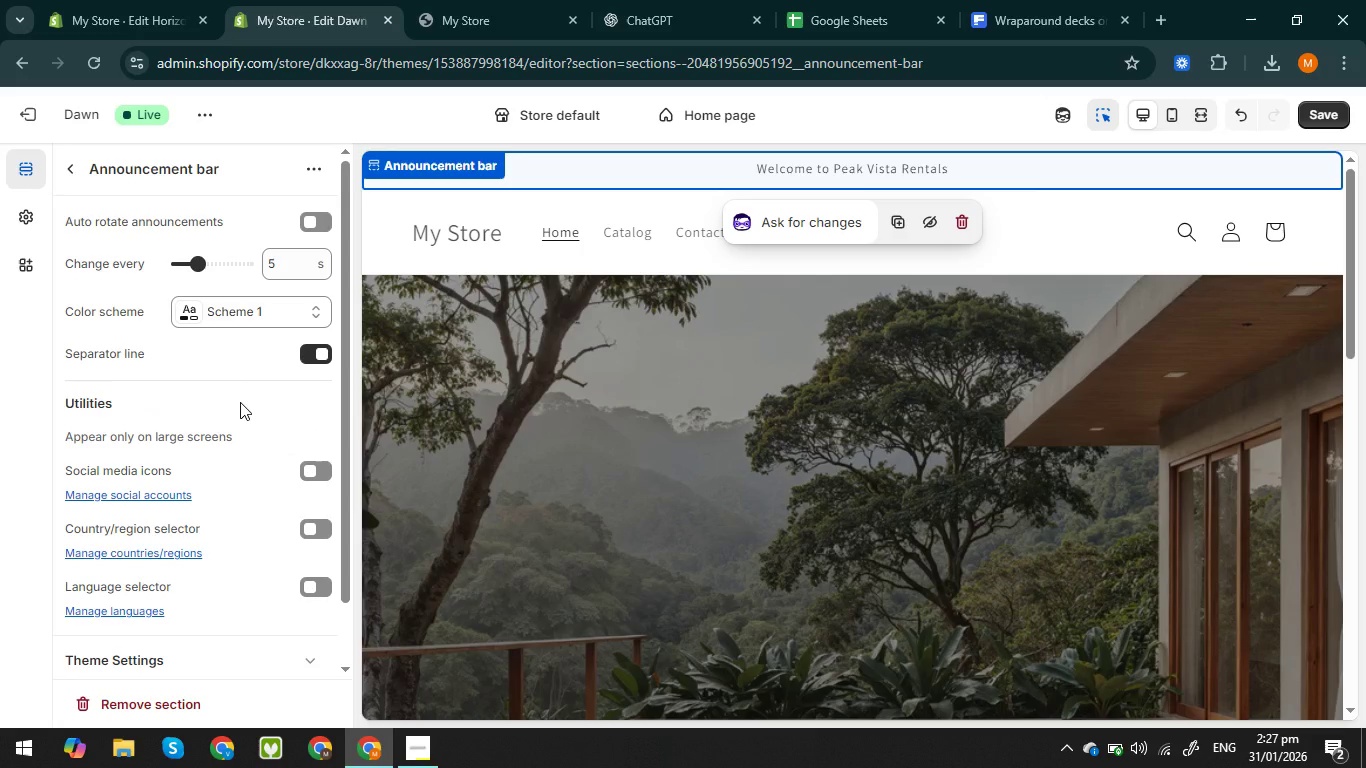 
scroll: coordinate [240, 402], scroll_direction: down, amount: 4.0
 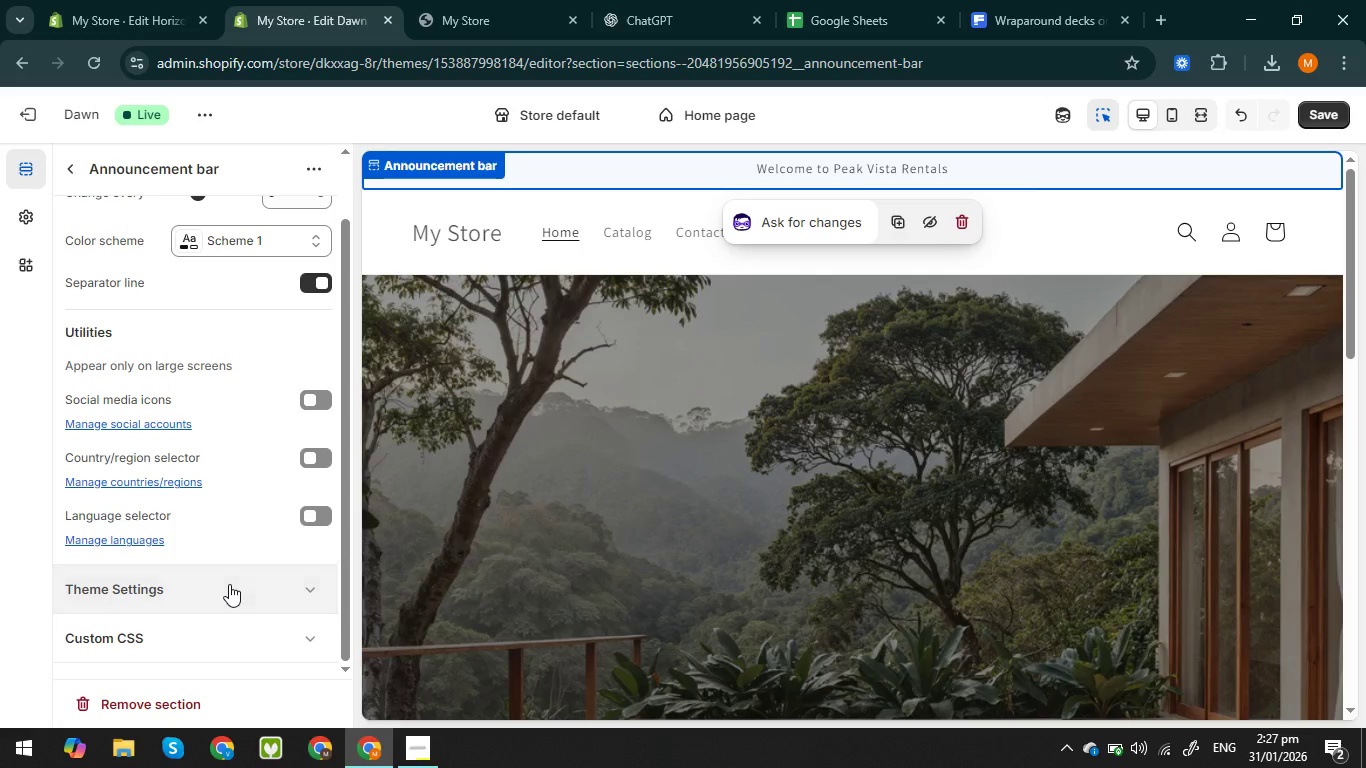 
left_click([229, 584])
 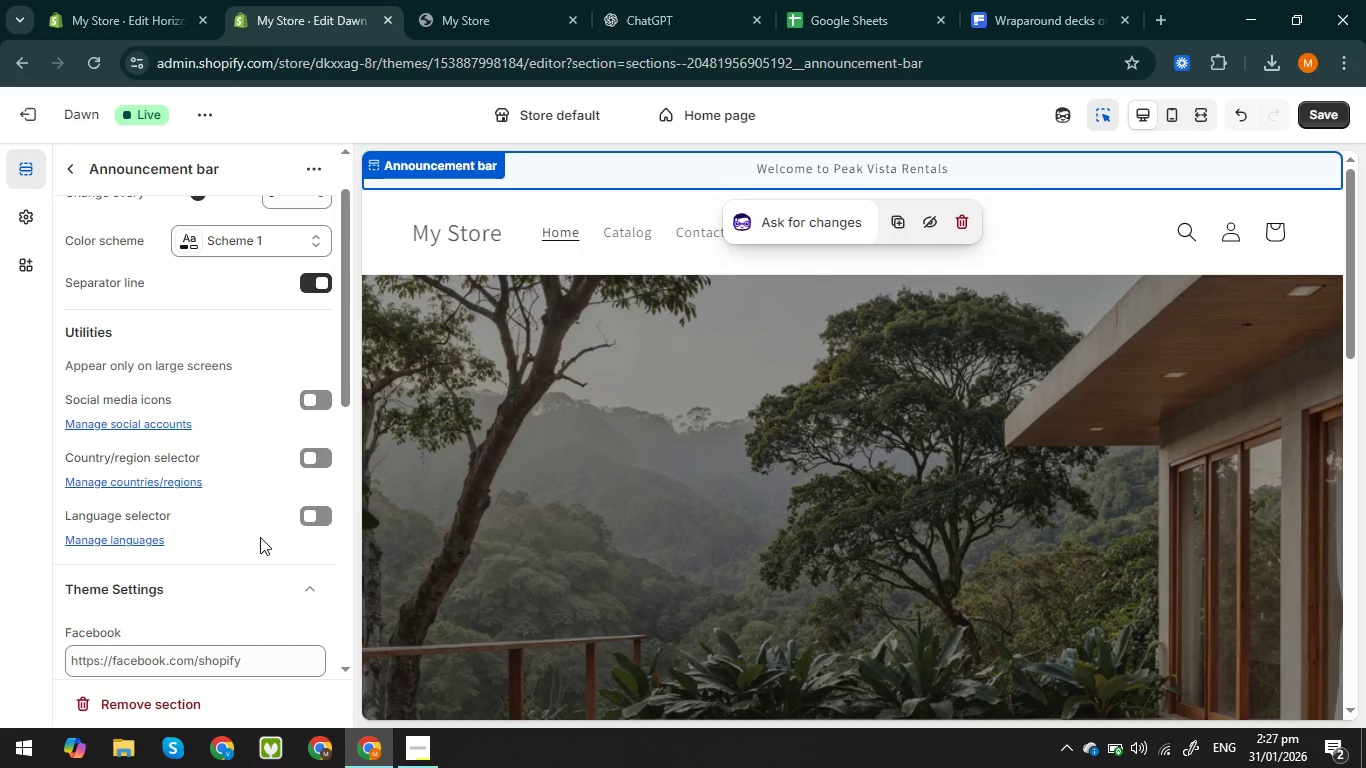 
scroll: coordinate [260, 508], scroll_direction: up, amount: 2.0
 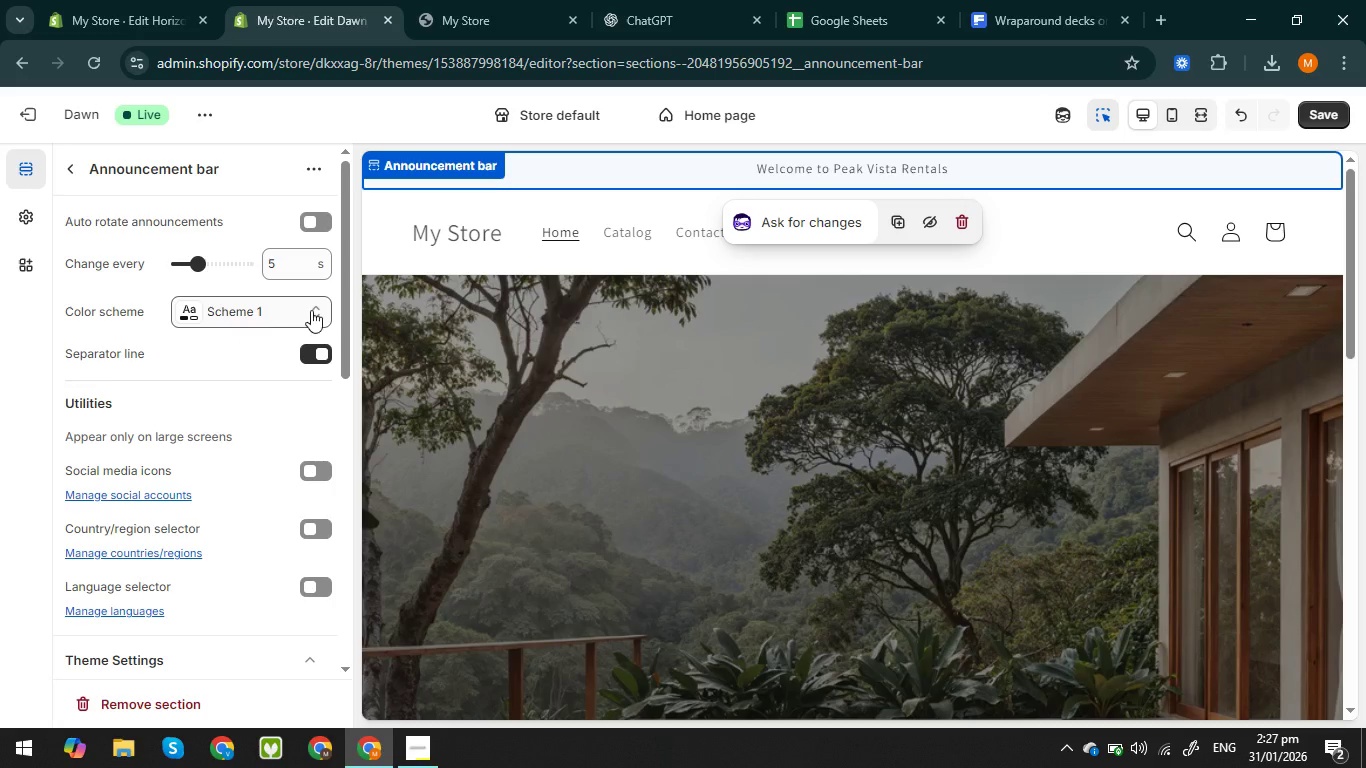 
left_click([311, 310])
 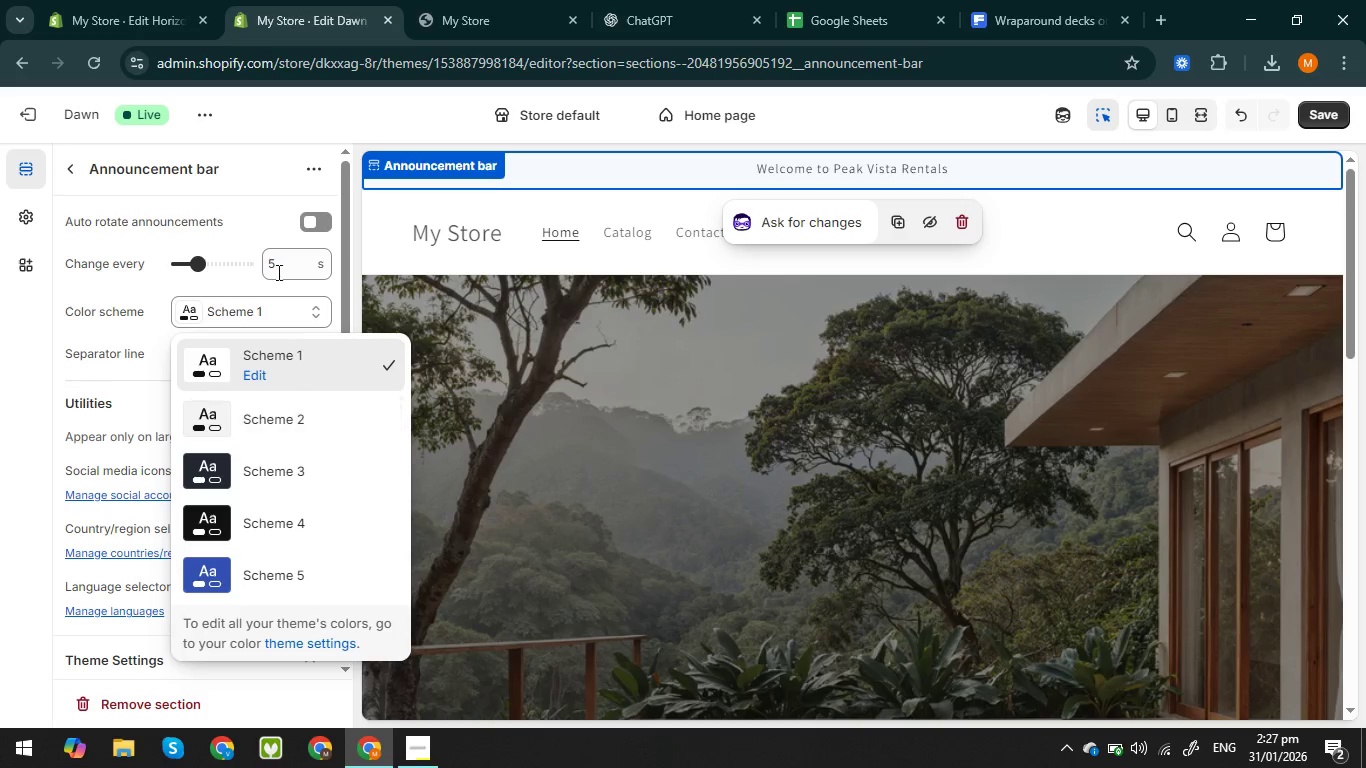 
left_click([277, 227])
 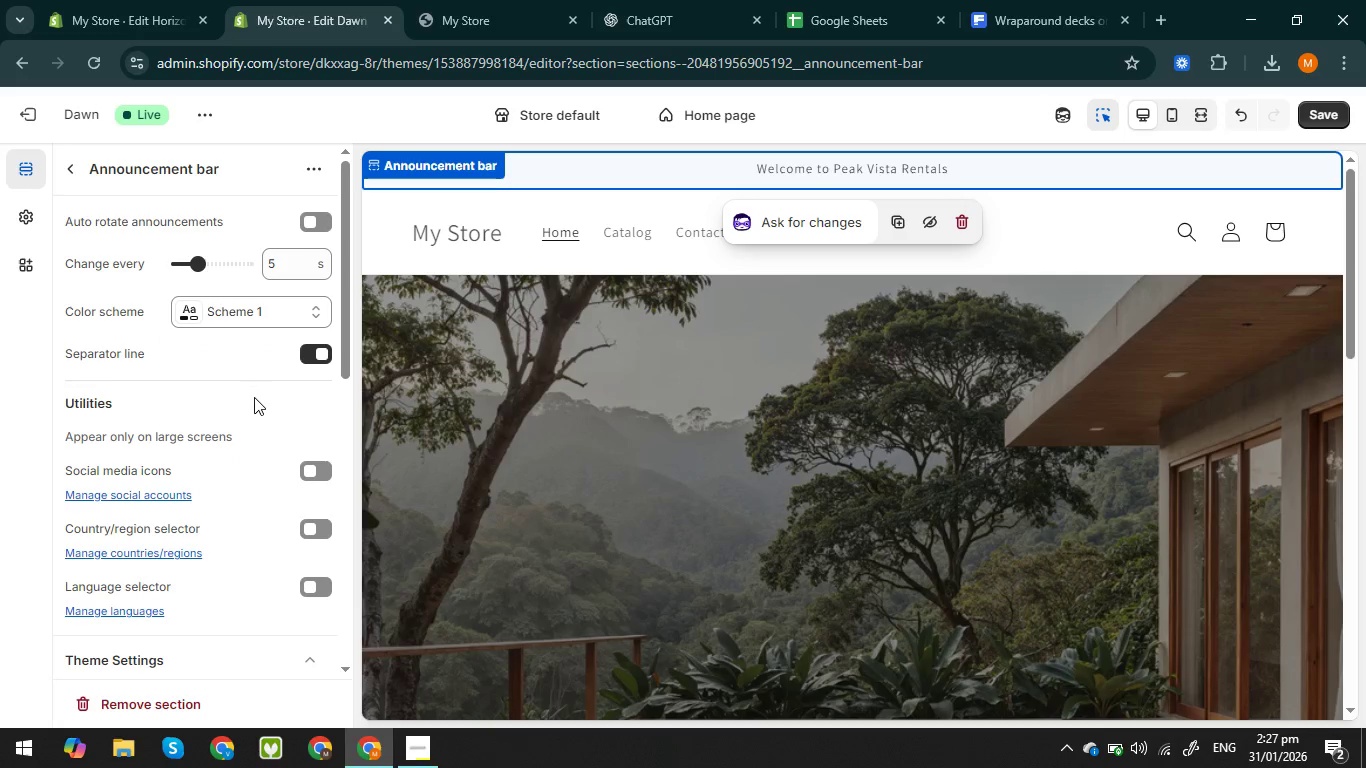 
scroll: coordinate [254, 397], scroll_direction: up, amount: 3.0
 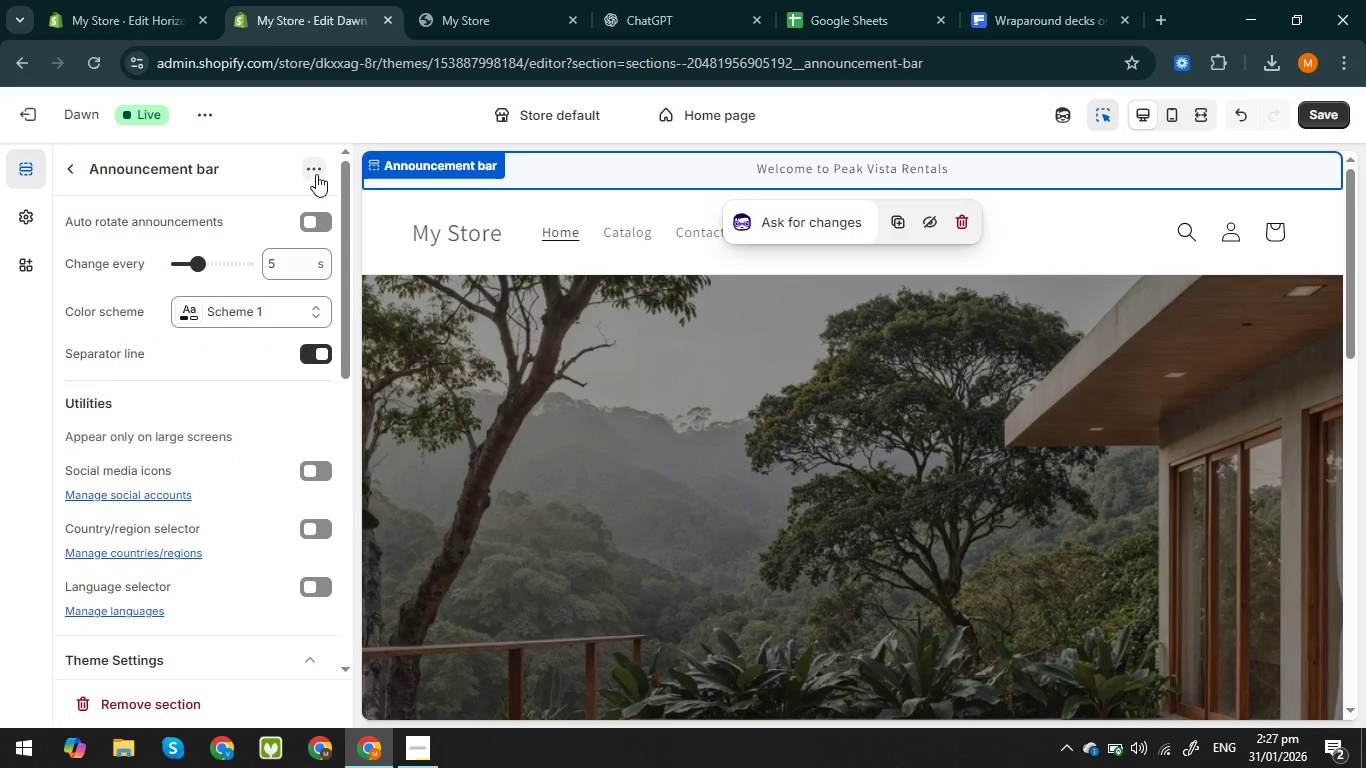 
left_click([316, 174])
 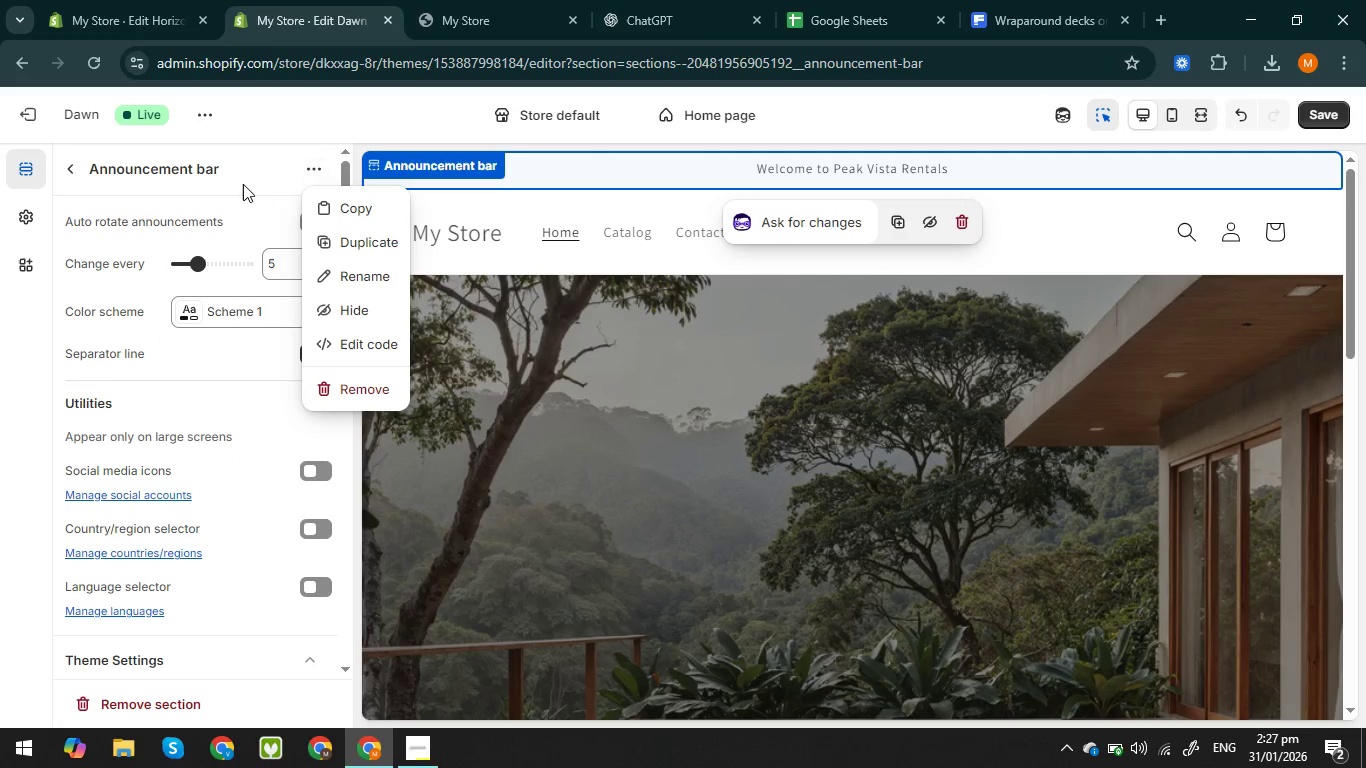 
left_click([242, 184])
 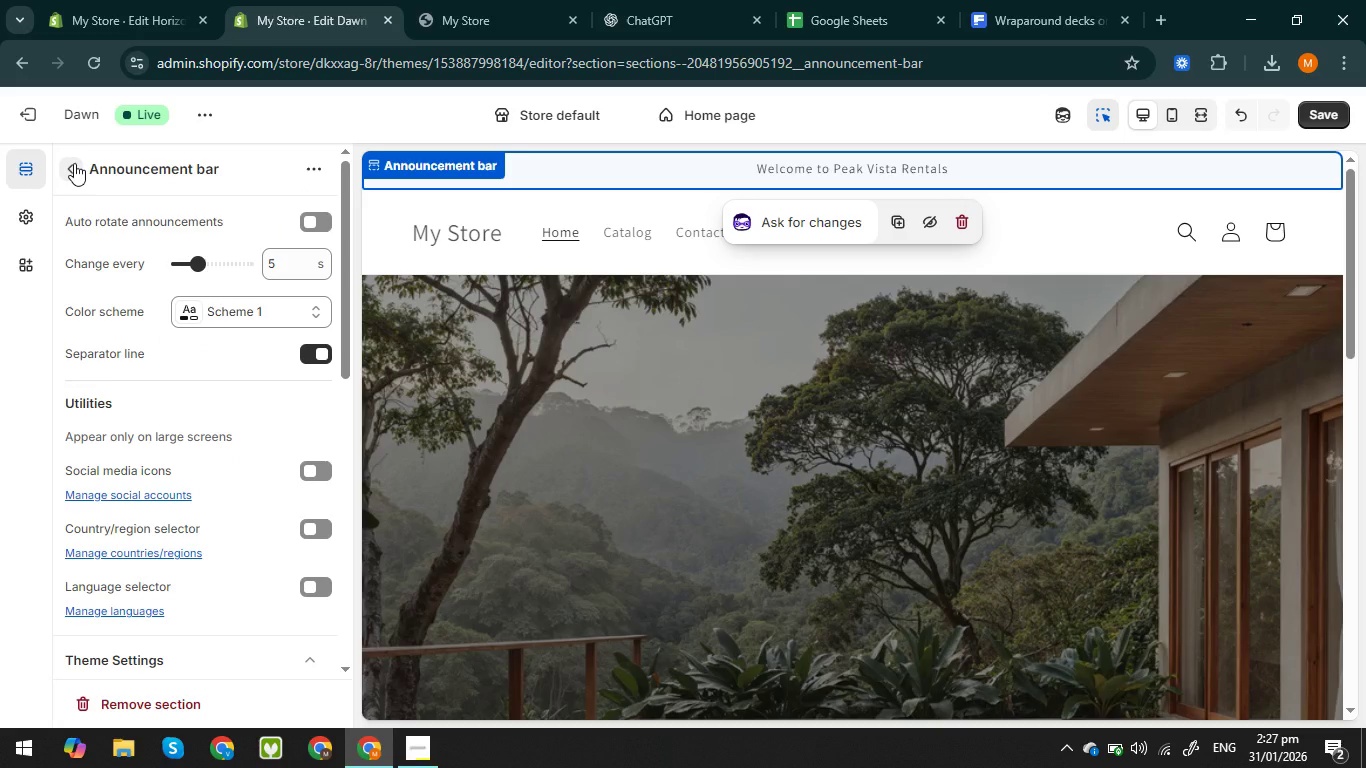 
left_click([74, 163])
 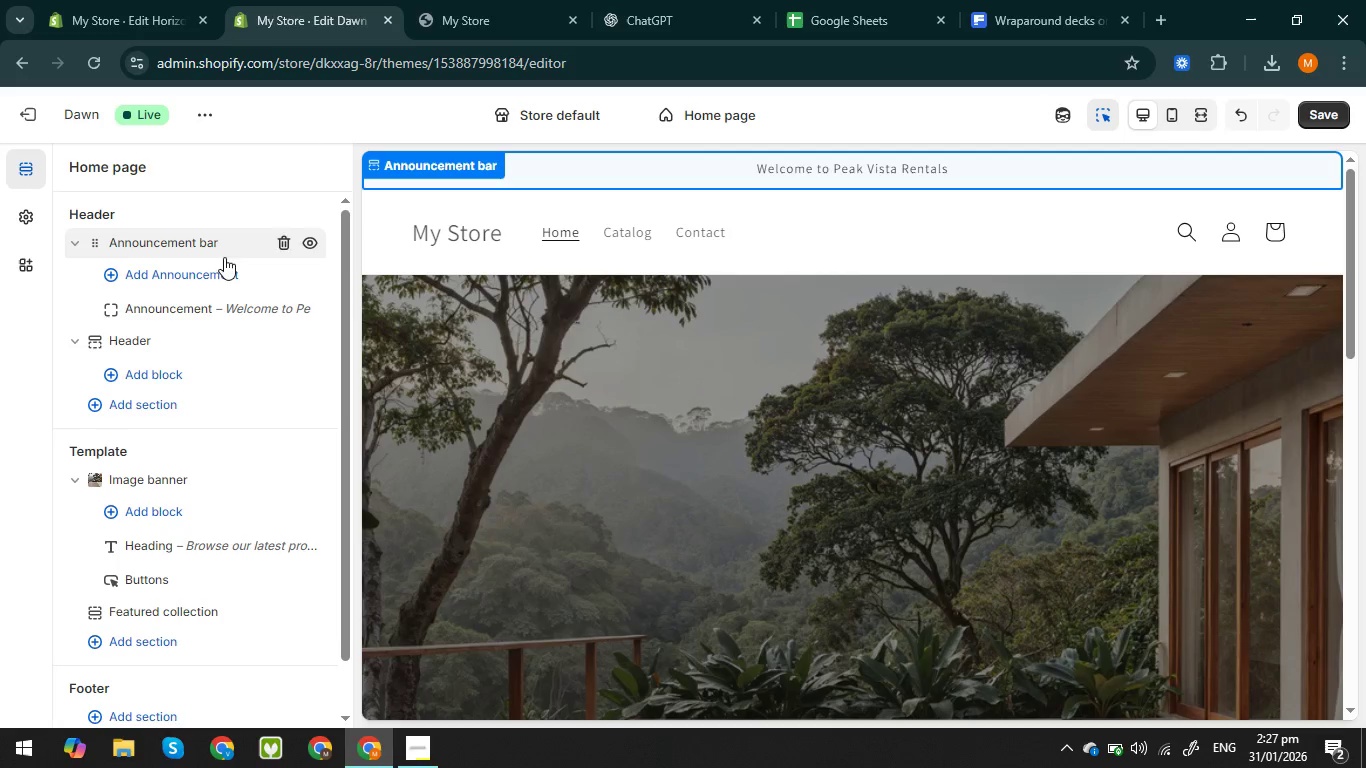 
left_click([179, 345])
 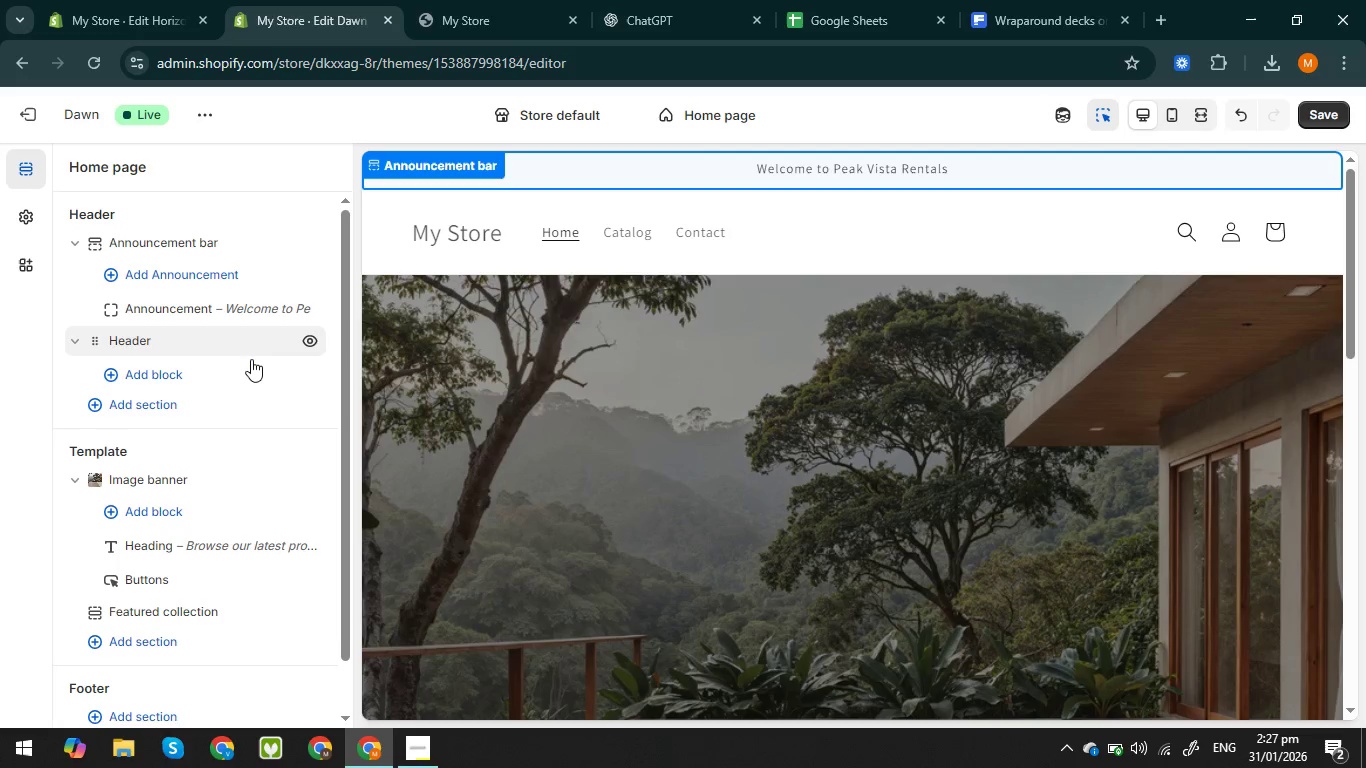 
mouse_move([259, 381])
 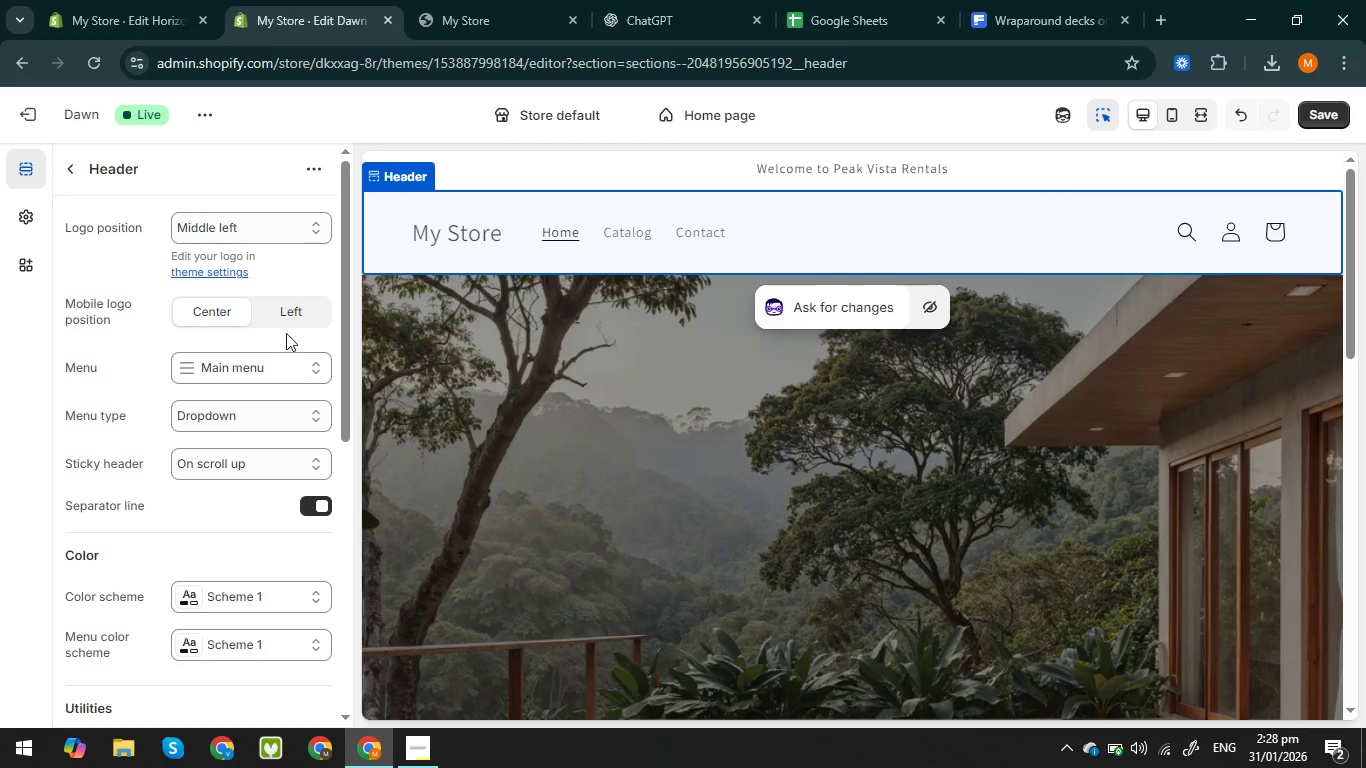 
left_click([290, 317])
 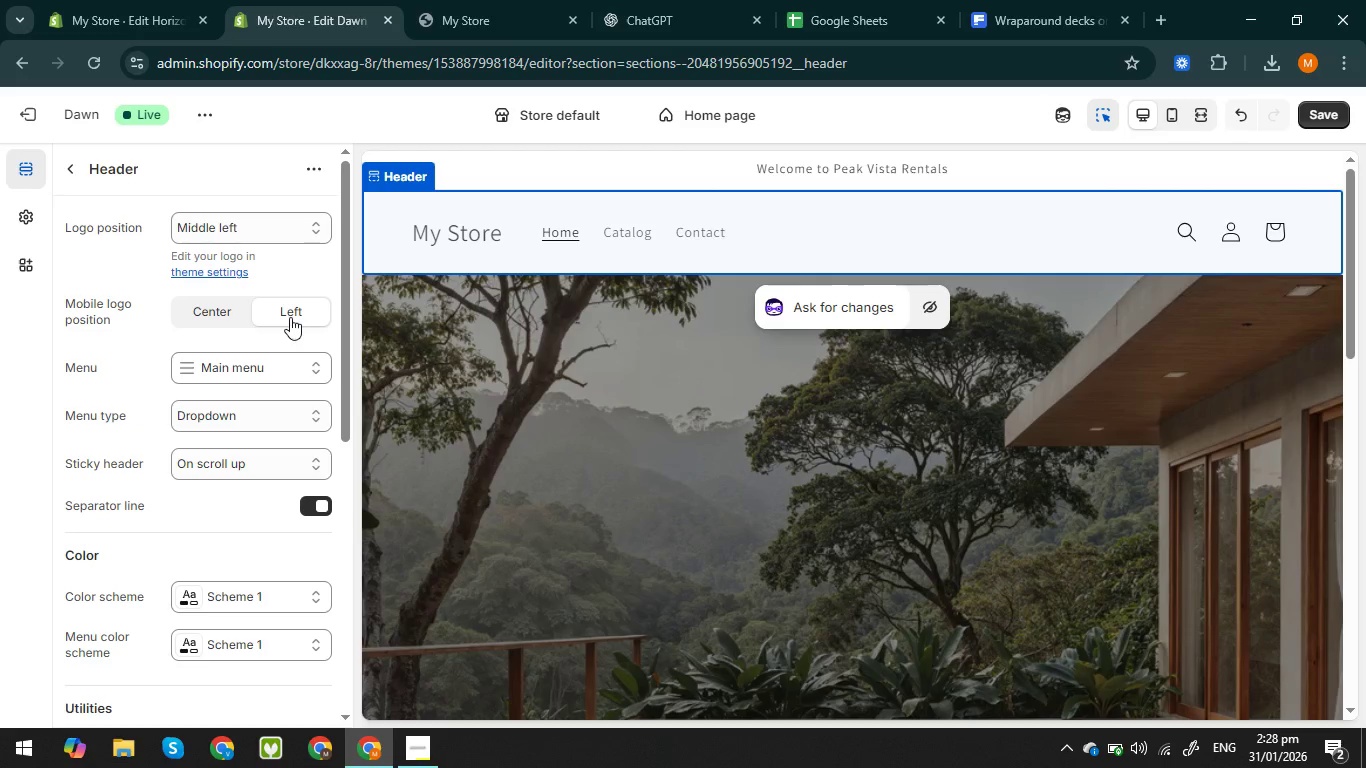 
left_click([223, 317])
 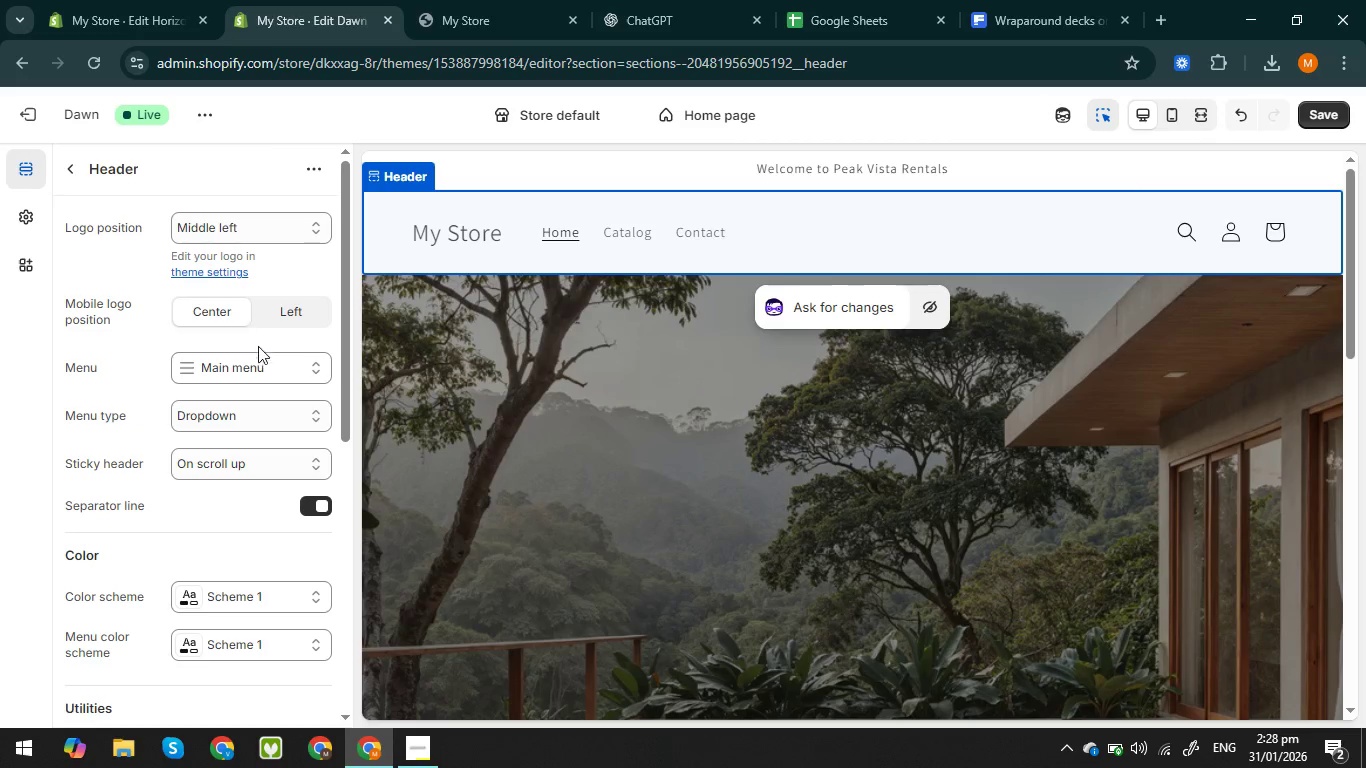 
left_click([262, 364])
 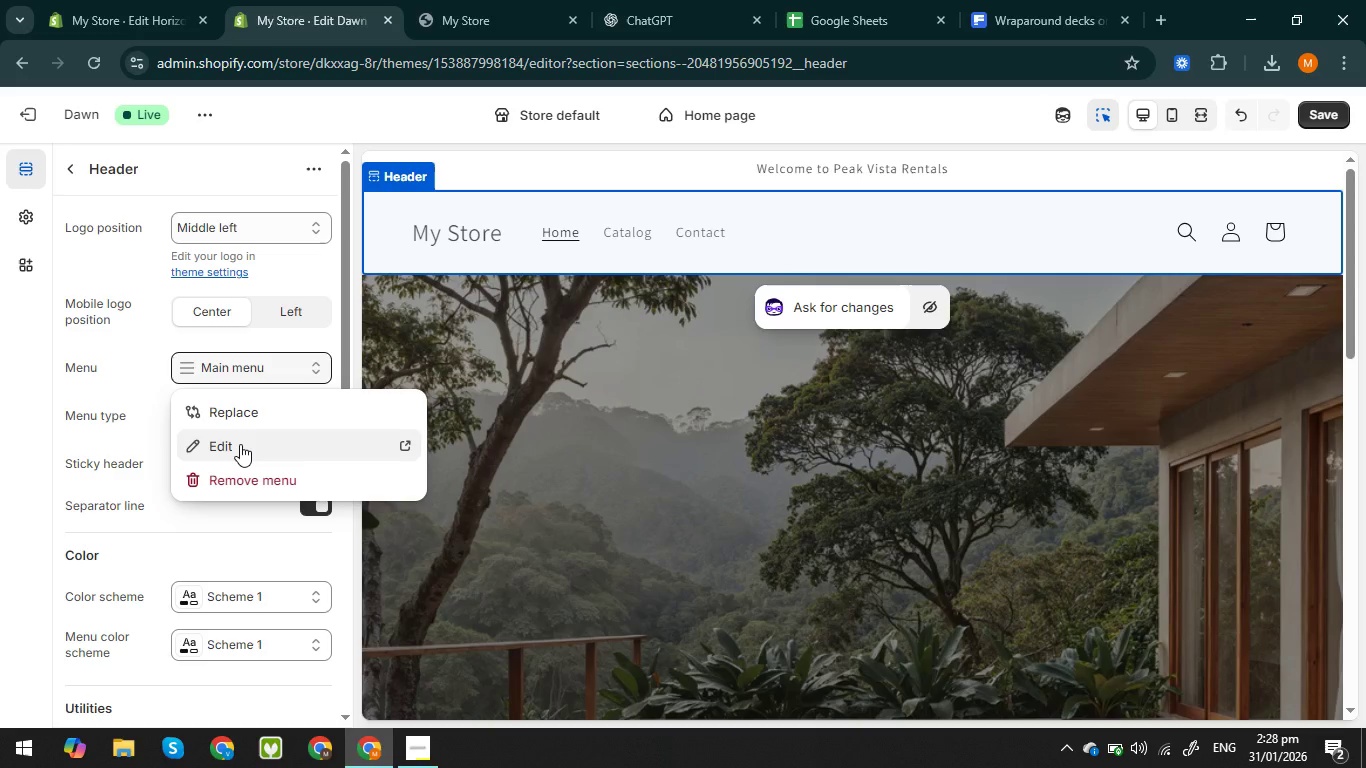 
wait(6.01)
 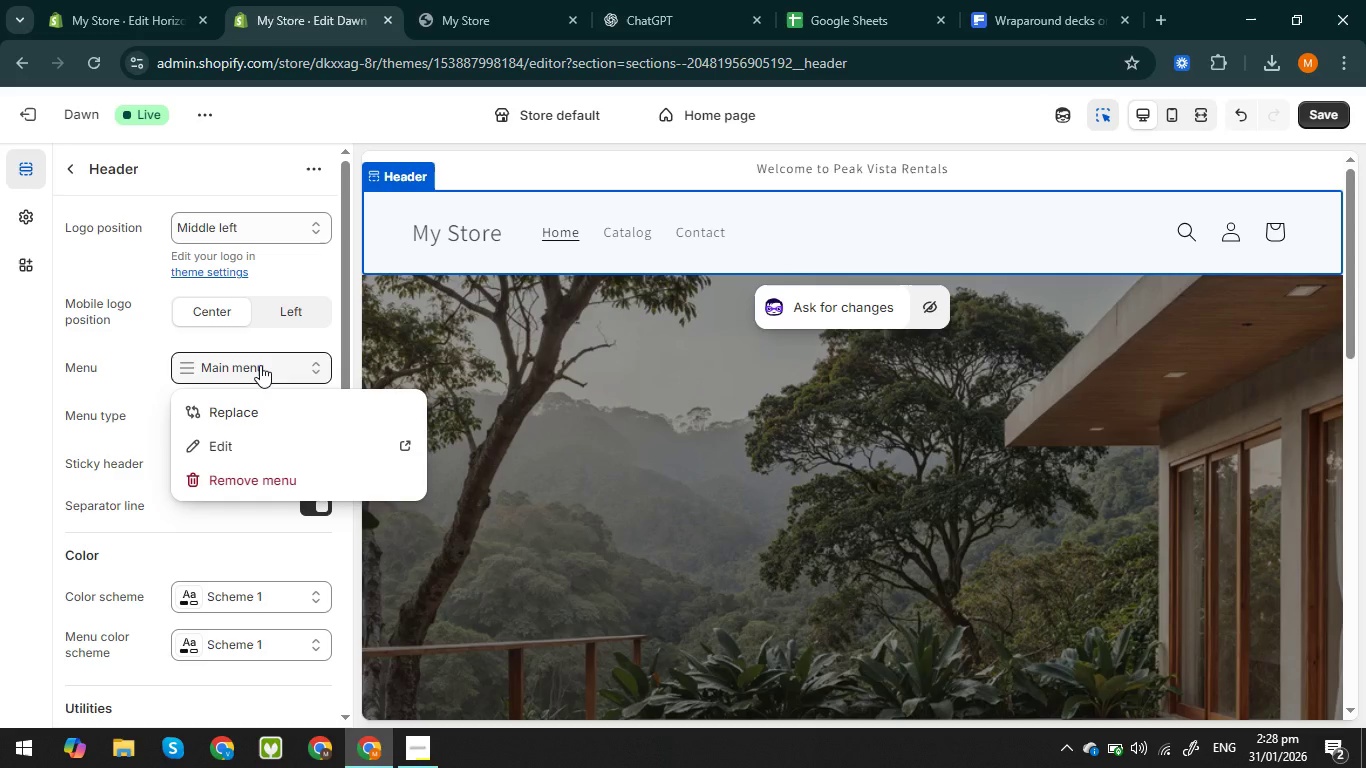 
left_click([240, 444])
 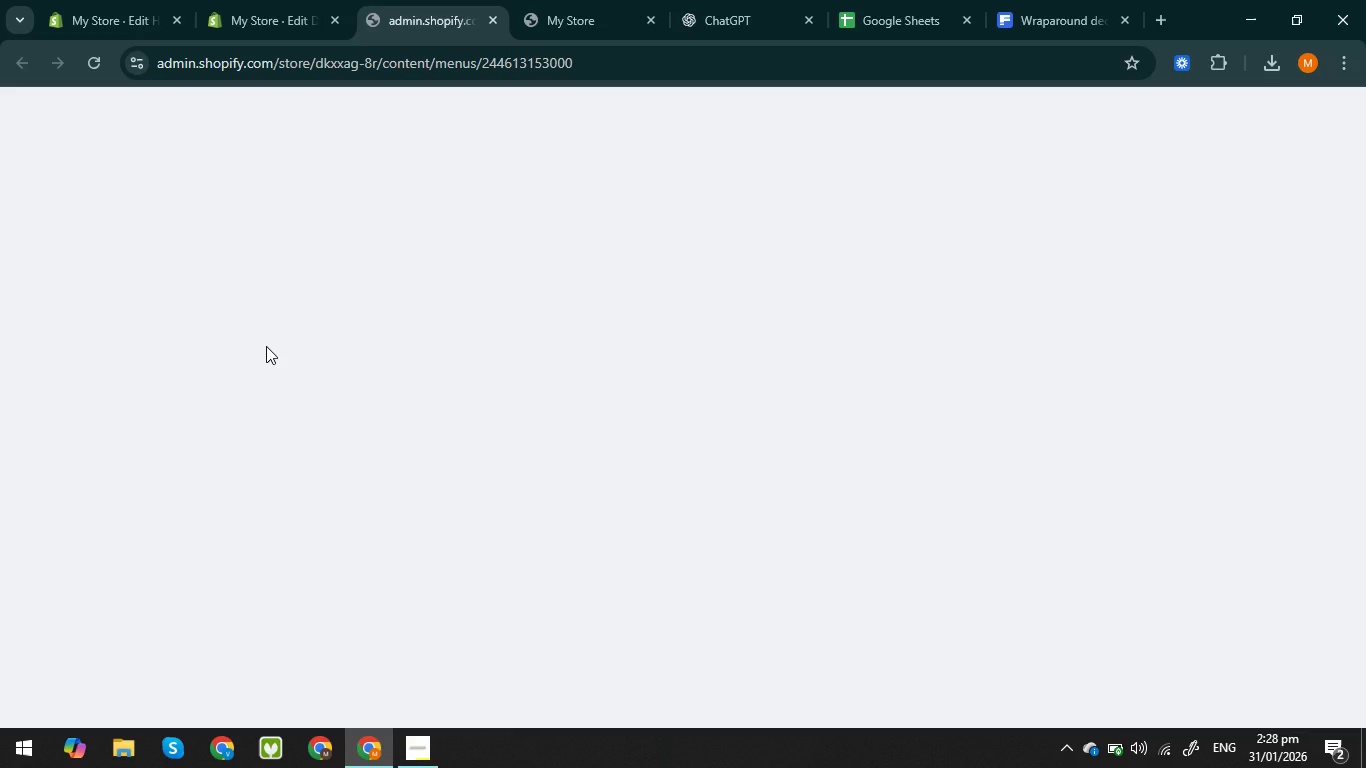 
mouse_move([281, 22])
 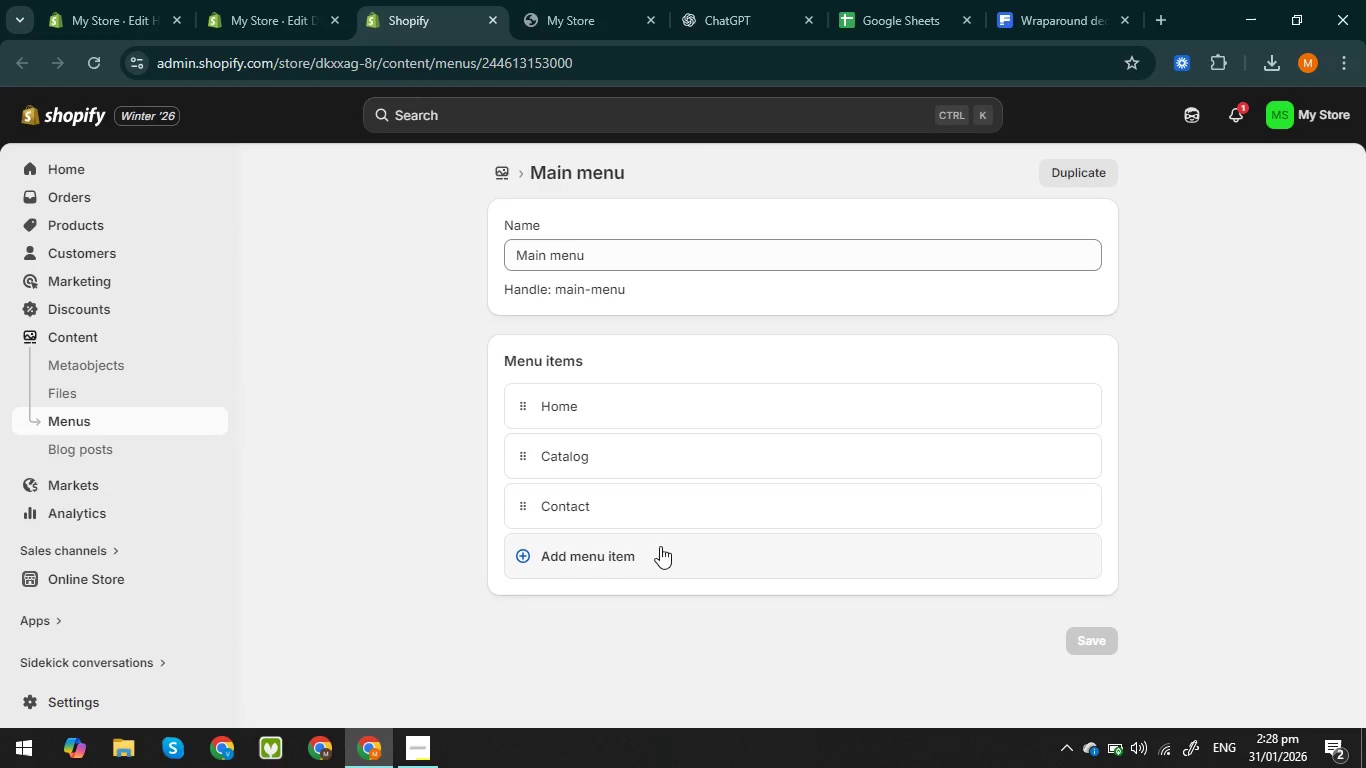 
left_click([624, 558])
 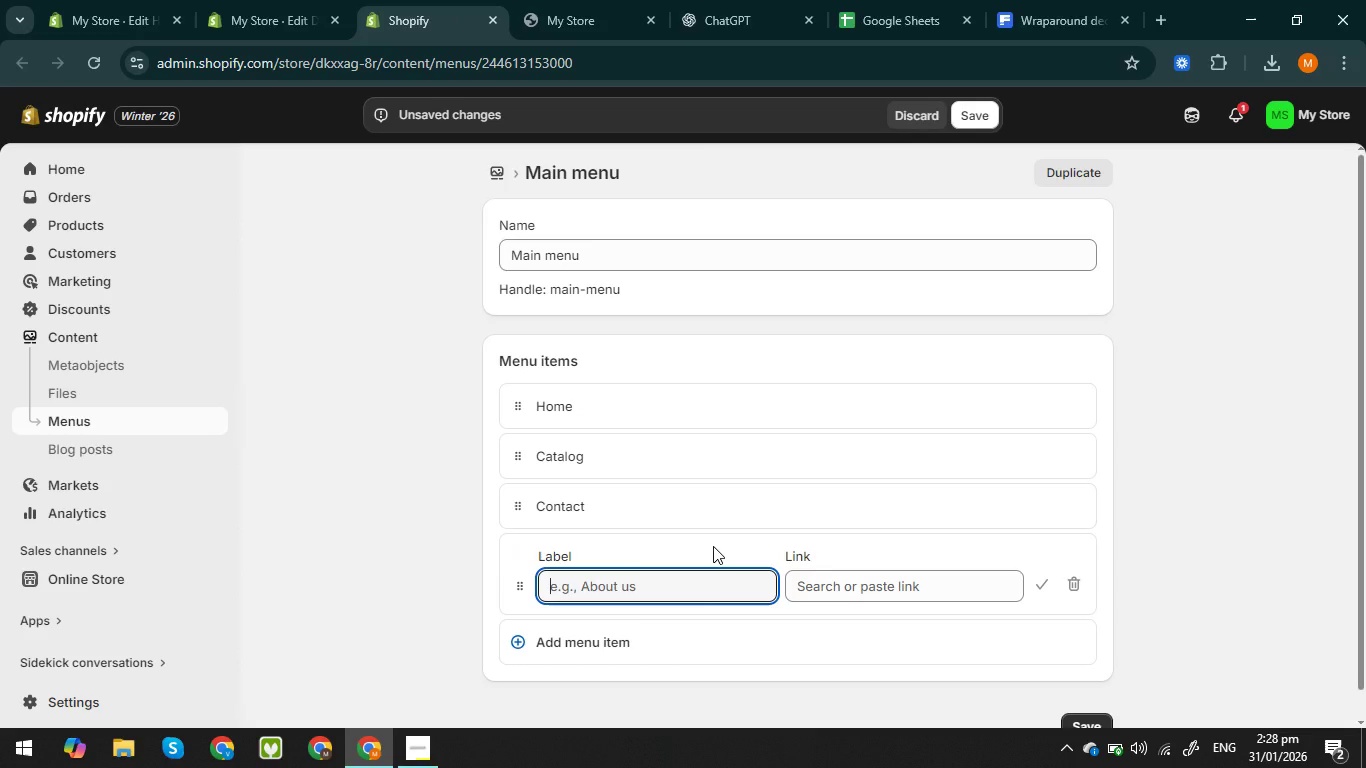 
type(Products)
 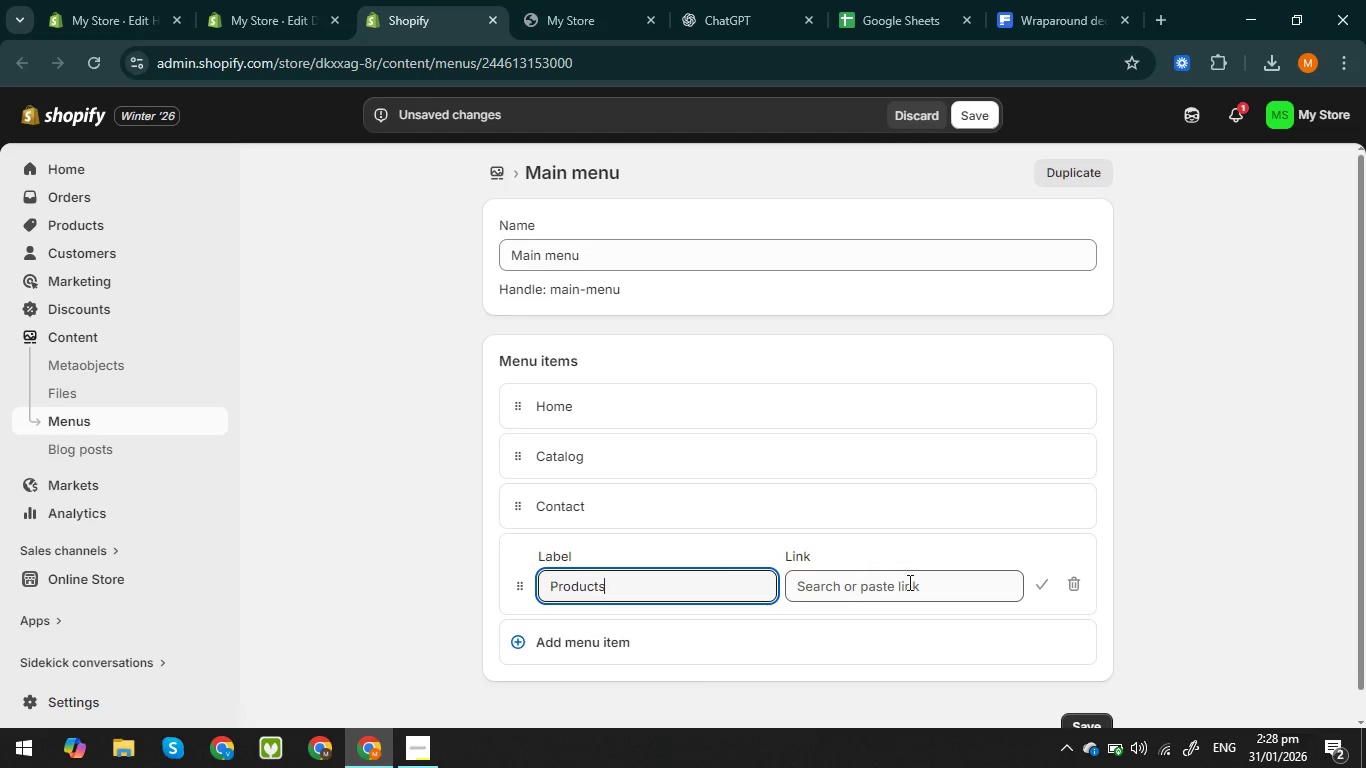 
left_click([910, 583])
 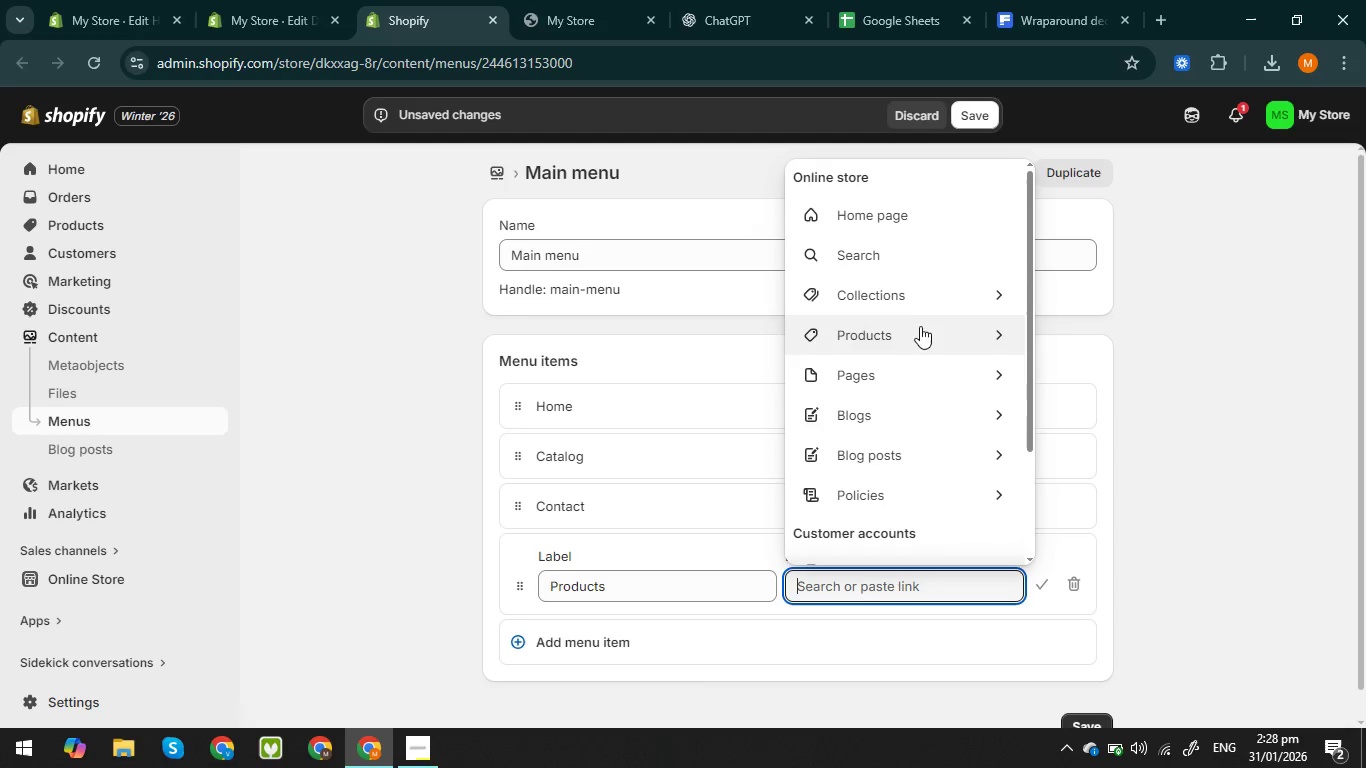 
left_click([920, 334])
 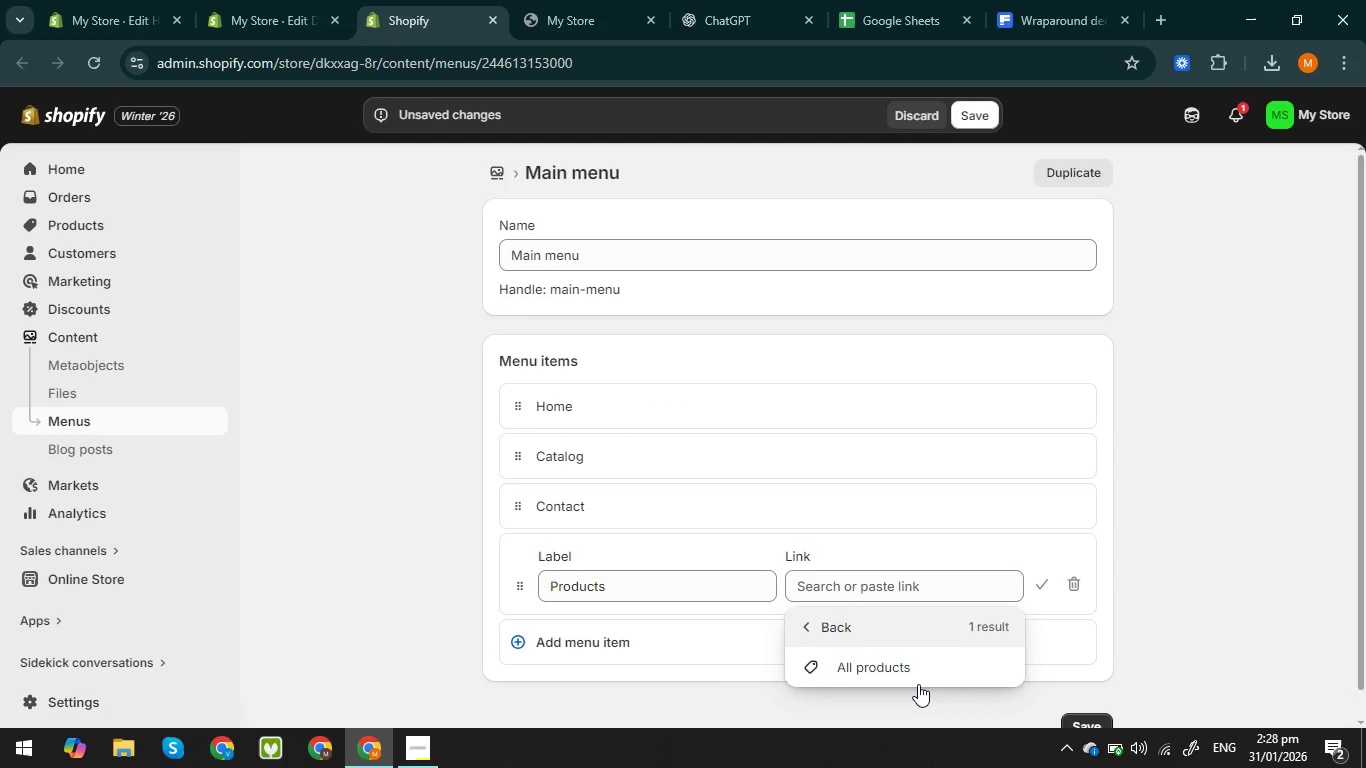 
left_click([907, 670])
 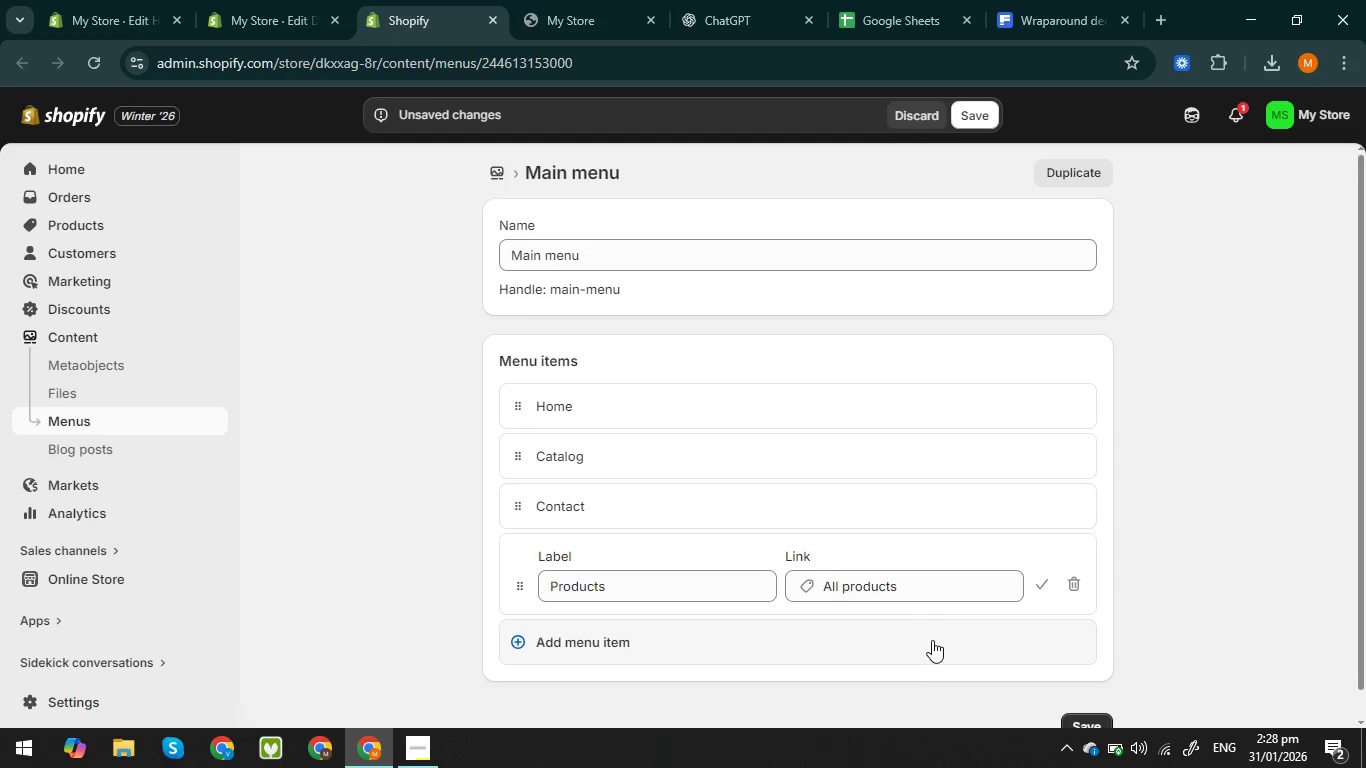 
scroll: coordinate [932, 638], scroll_direction: down, amount: 2.0
 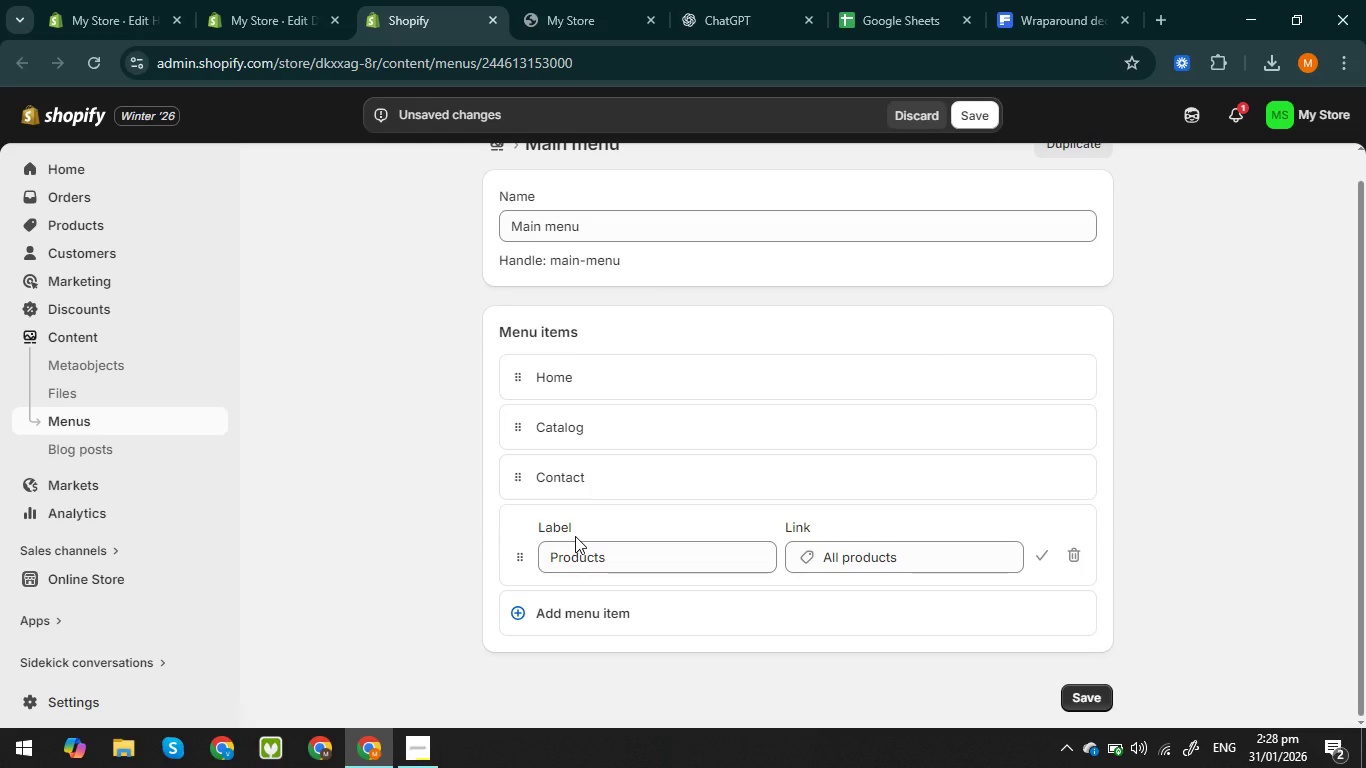 
left_click([569, 523])
 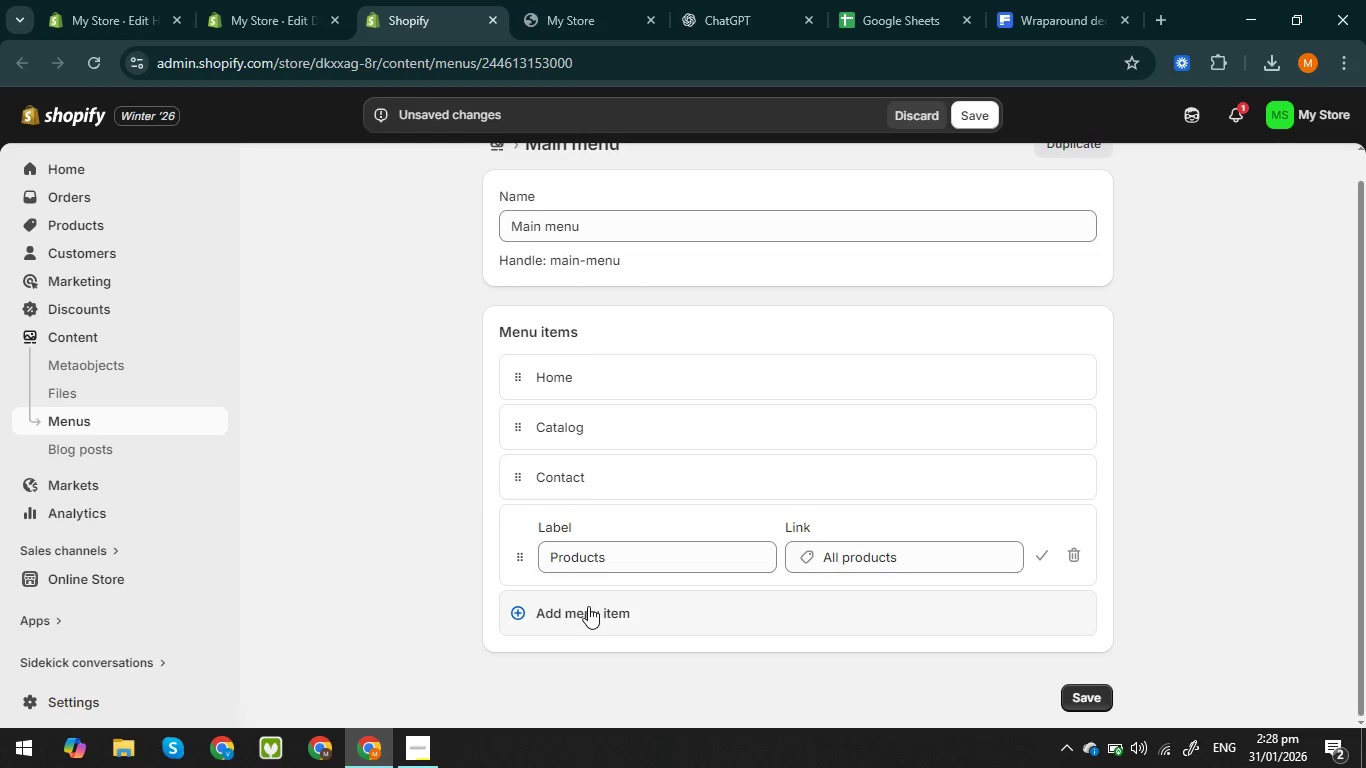 
left_click([588, 606])
 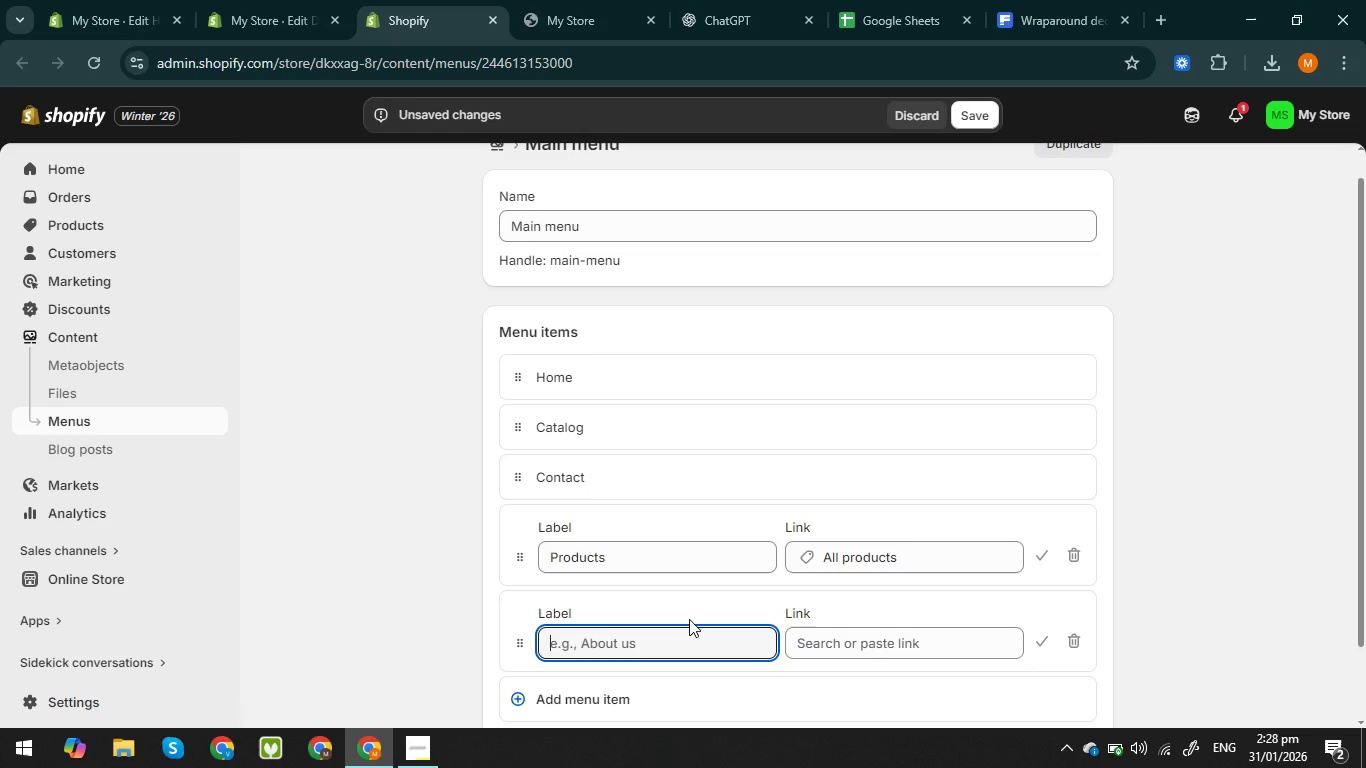 
type(COllections)
 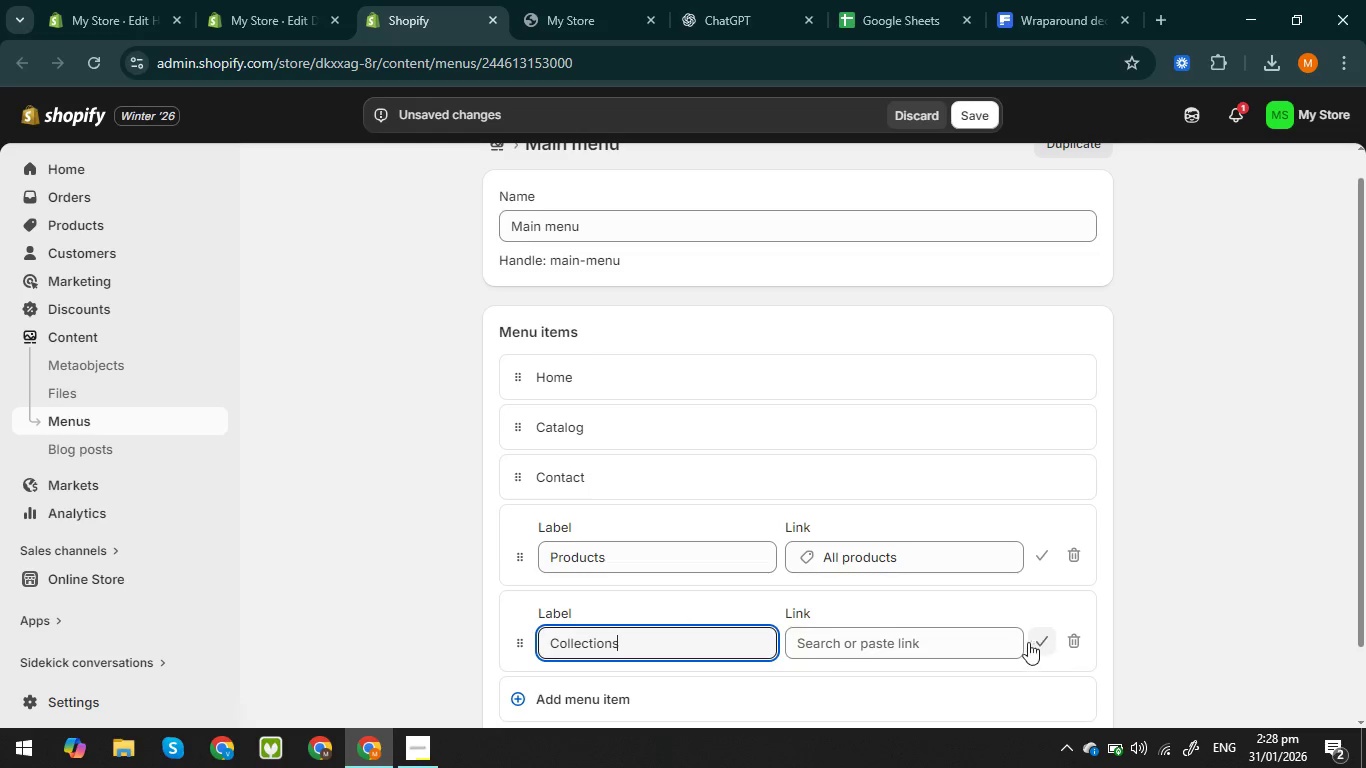 
left_click([992, 640])
 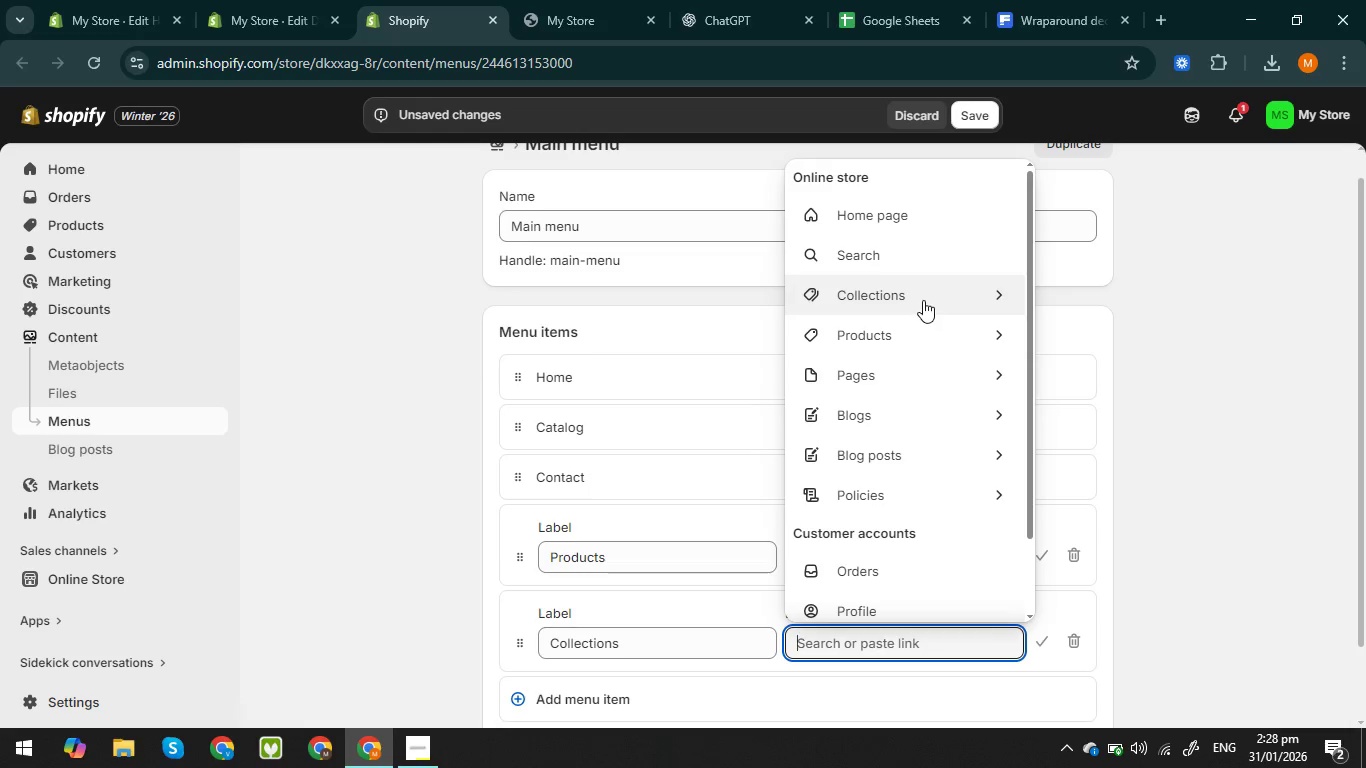 
left_click([923, 297])
 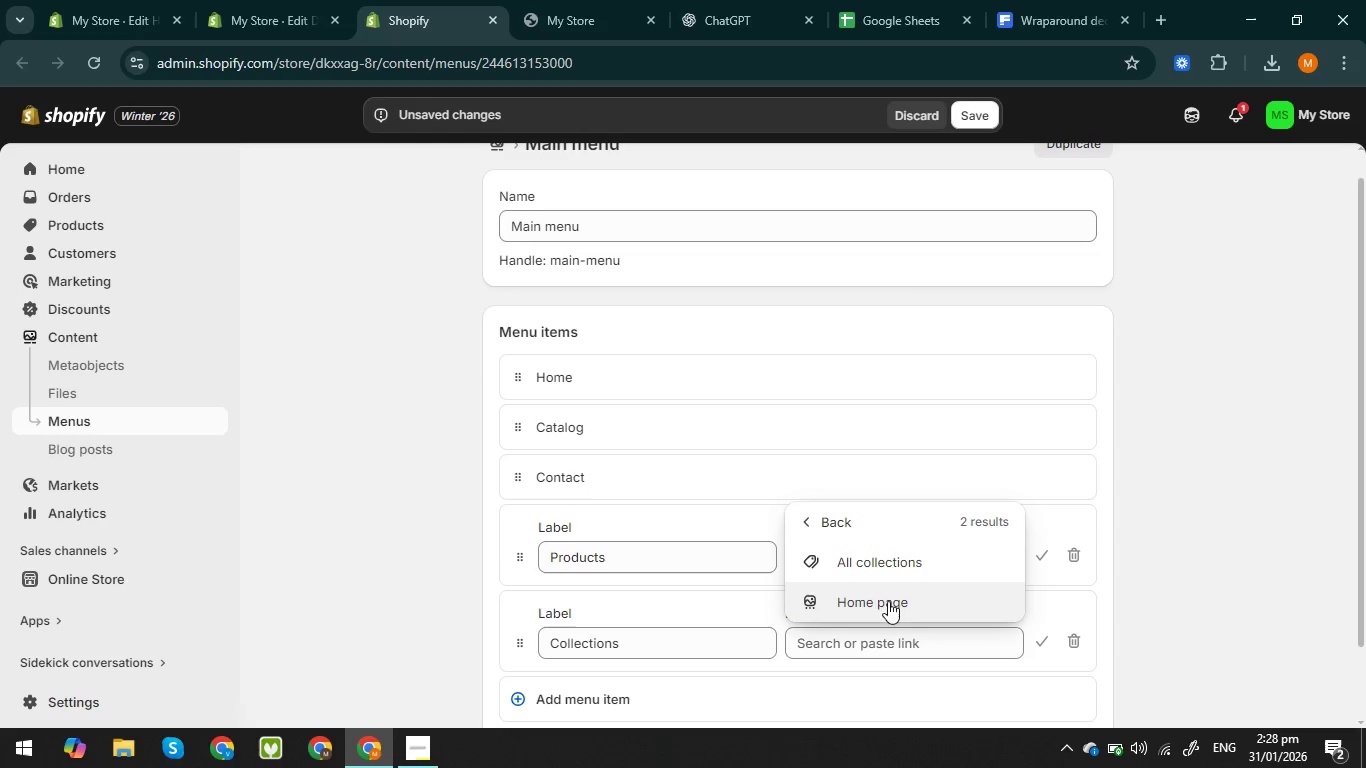 
left_click([891, 562])
 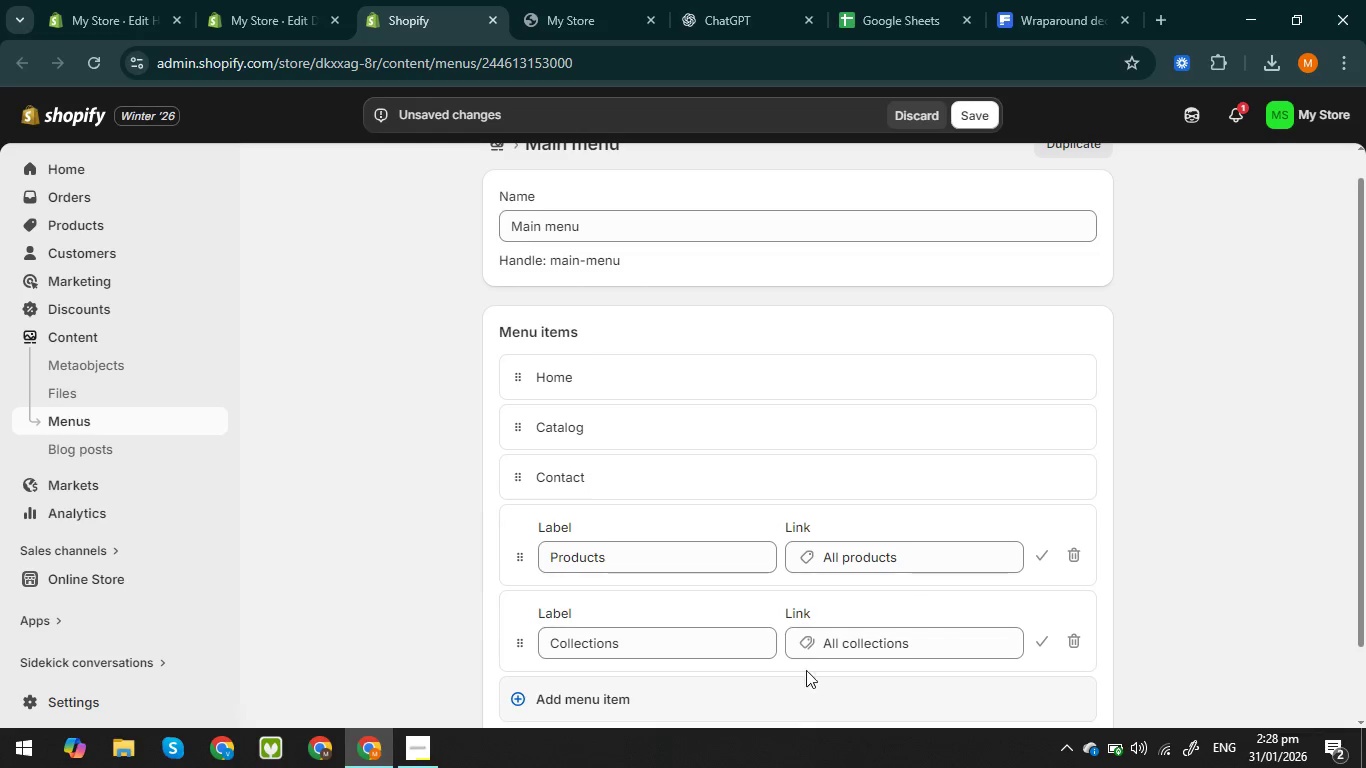 
scroll: coordinate [813, 653], scroll_direction: down, amount: 2.0
 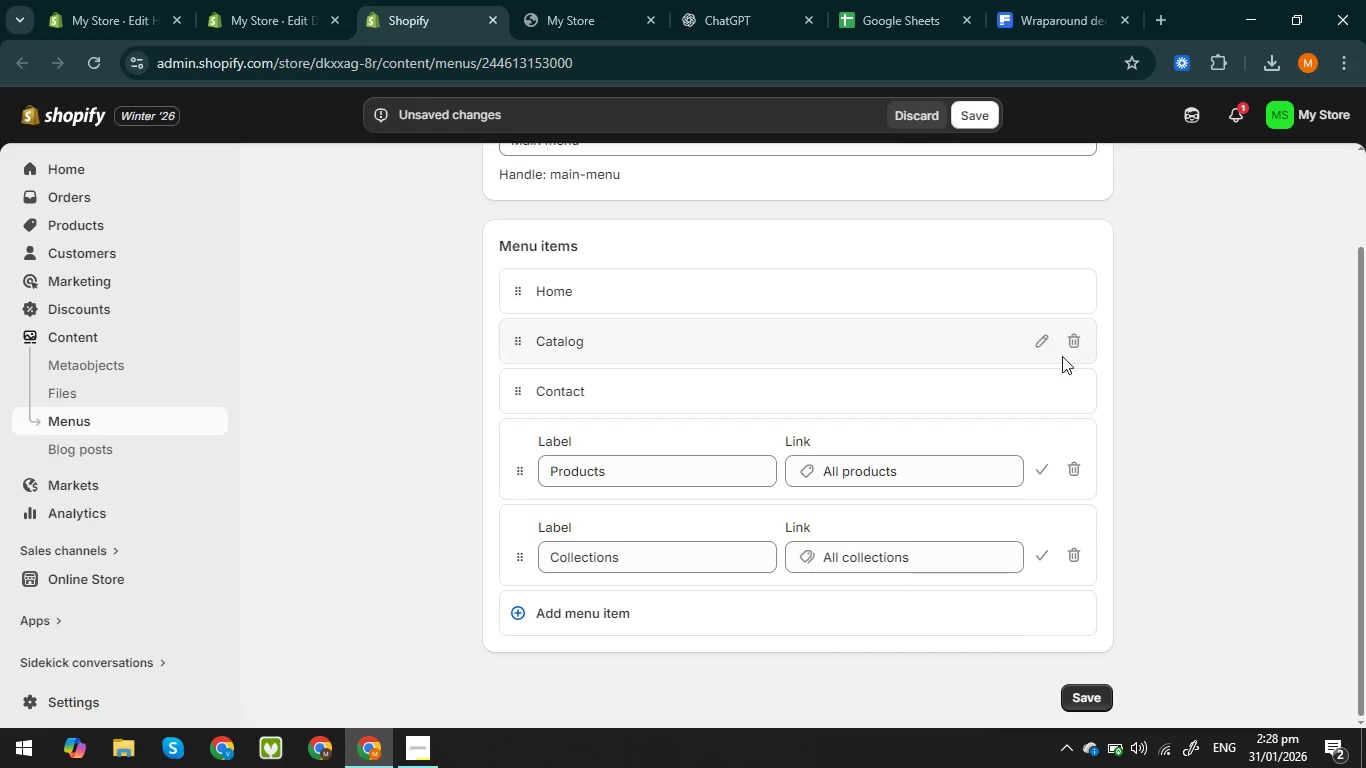 
left_click([1075, 343])
 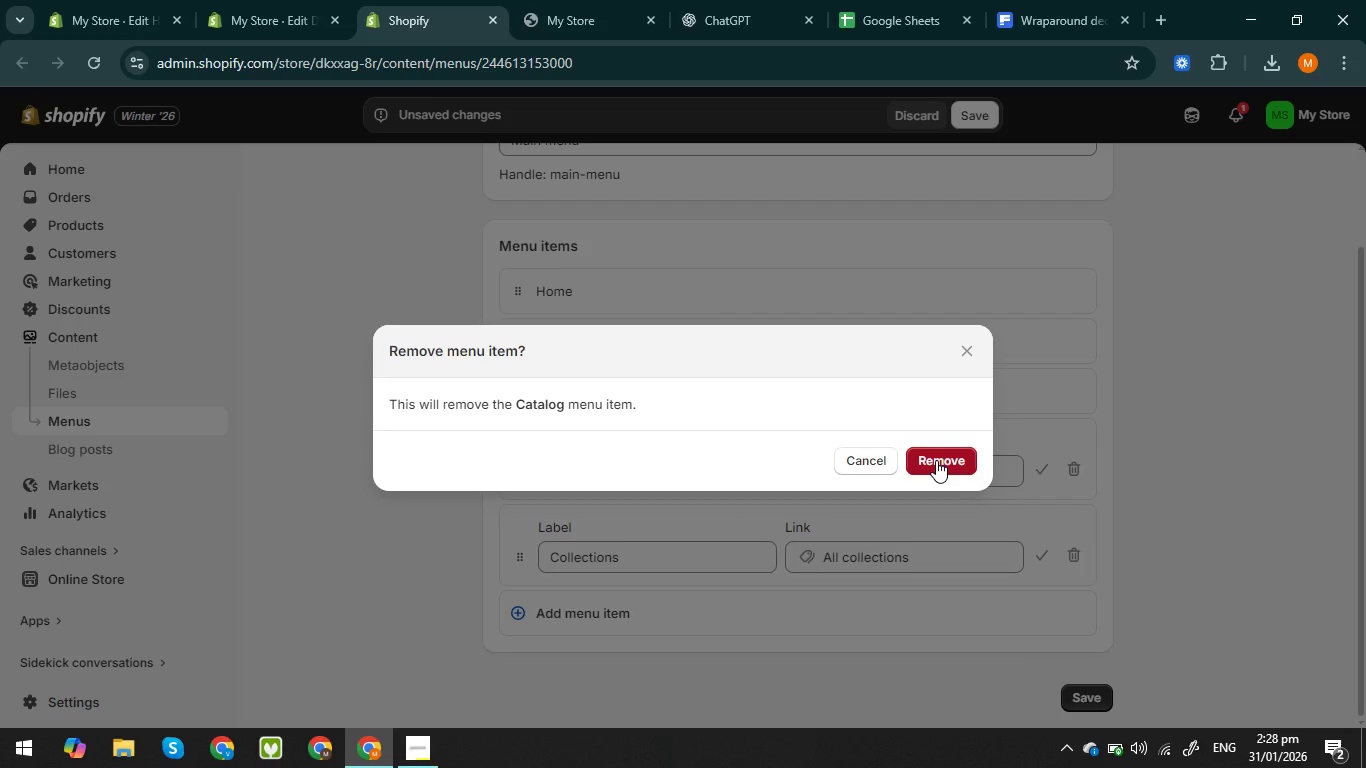 
left_click([936, 460])
 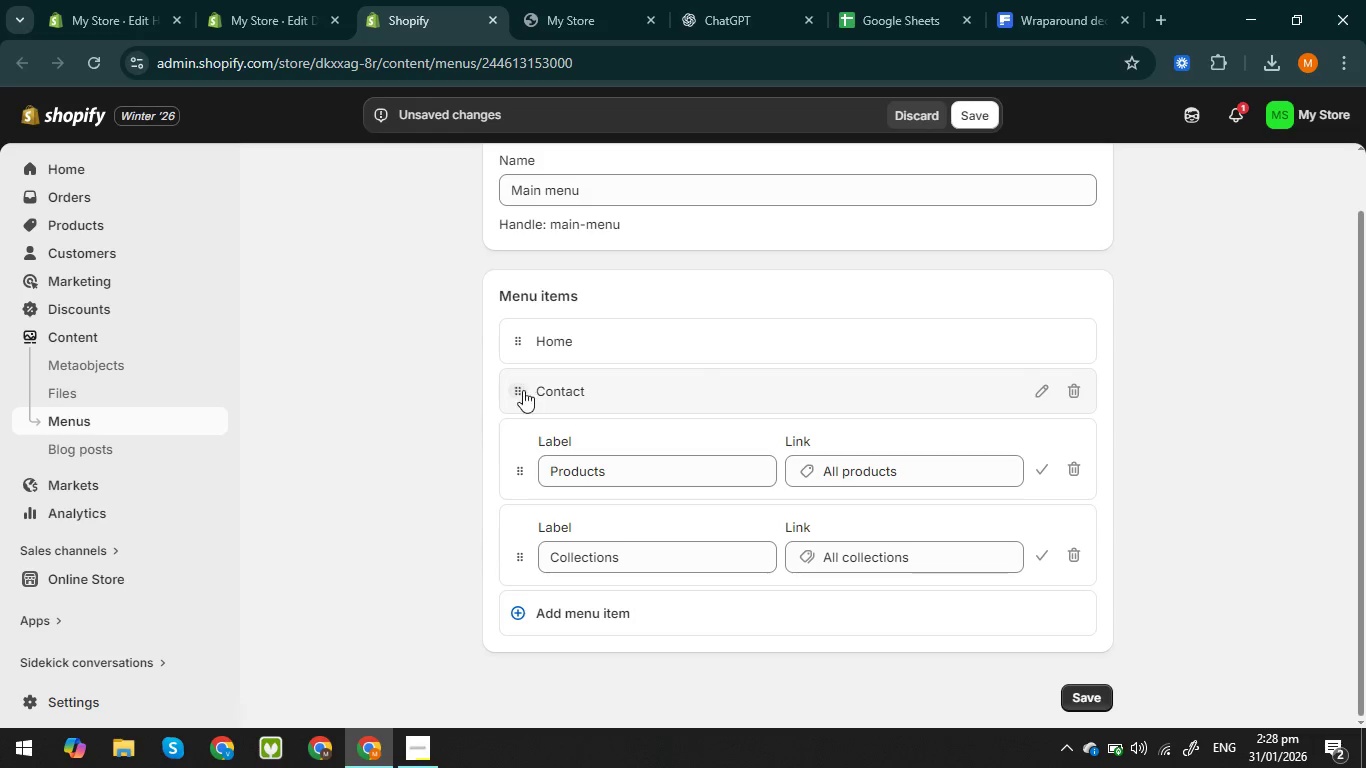 
left_click_drag(start_coordinate=[516, 389], to_coordinate=[507, 557])
 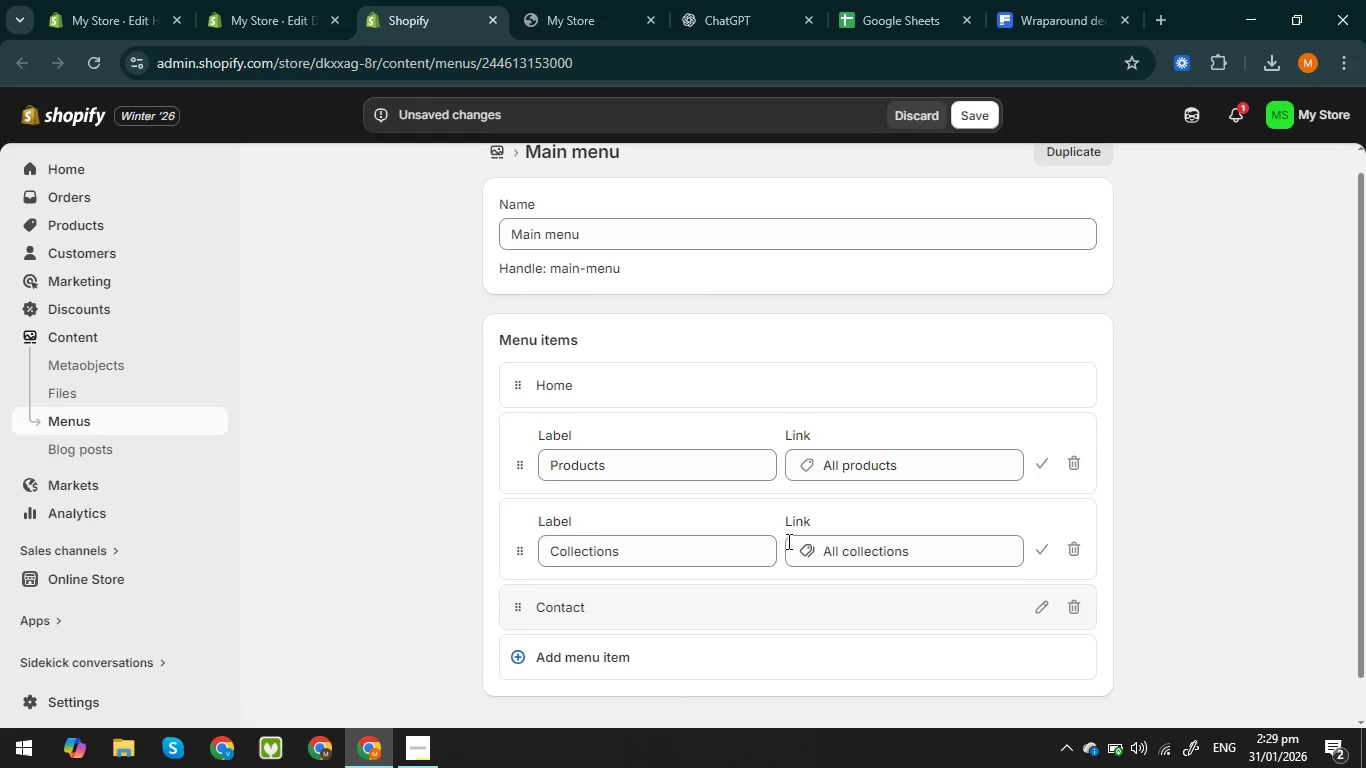 
scroll: coordinate [800, 559], scroll_direction: down, amount: 2.0
 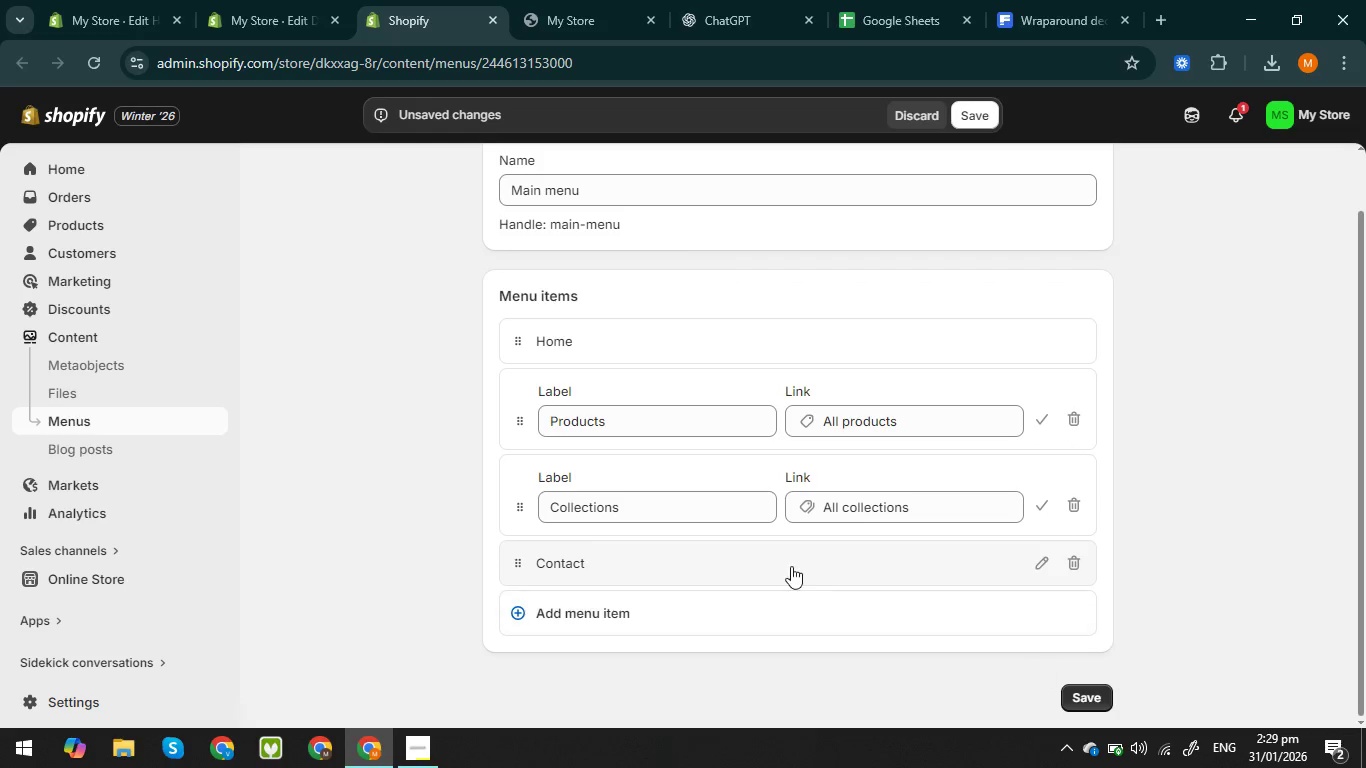 
scroll: coordinate [790, 566], scroll_direction: up, amount: 2.0
 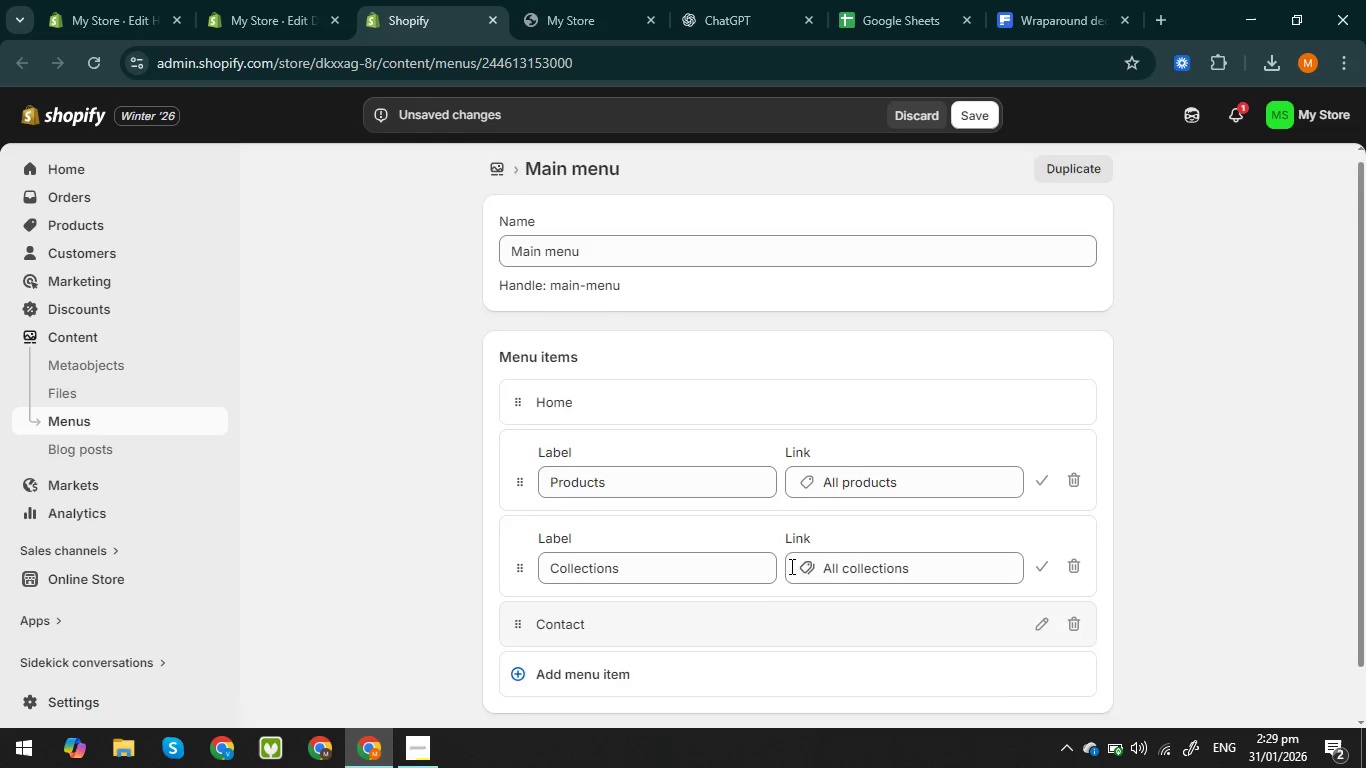 
scroll: coordinate [790, 566], scroll_direction: down, amount: 1.0
 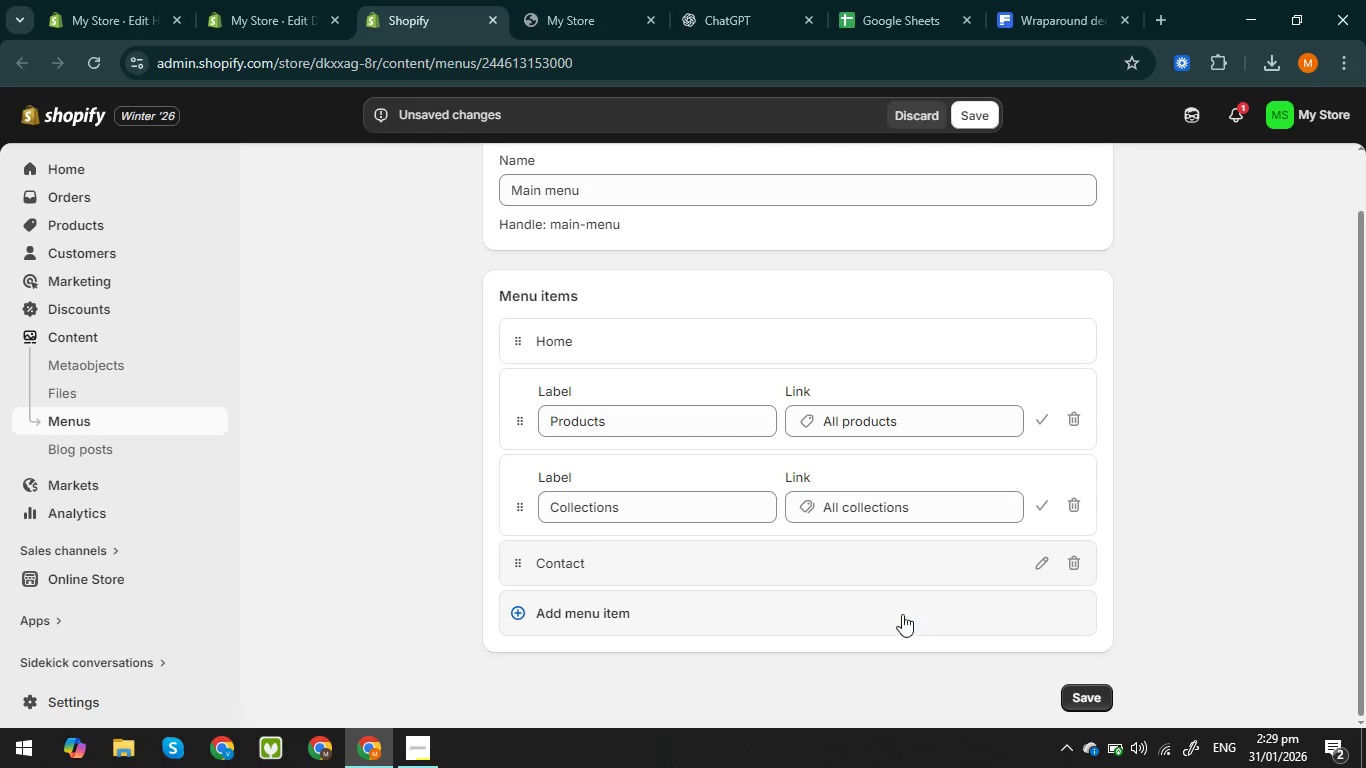 
left_click([1079, 698])
 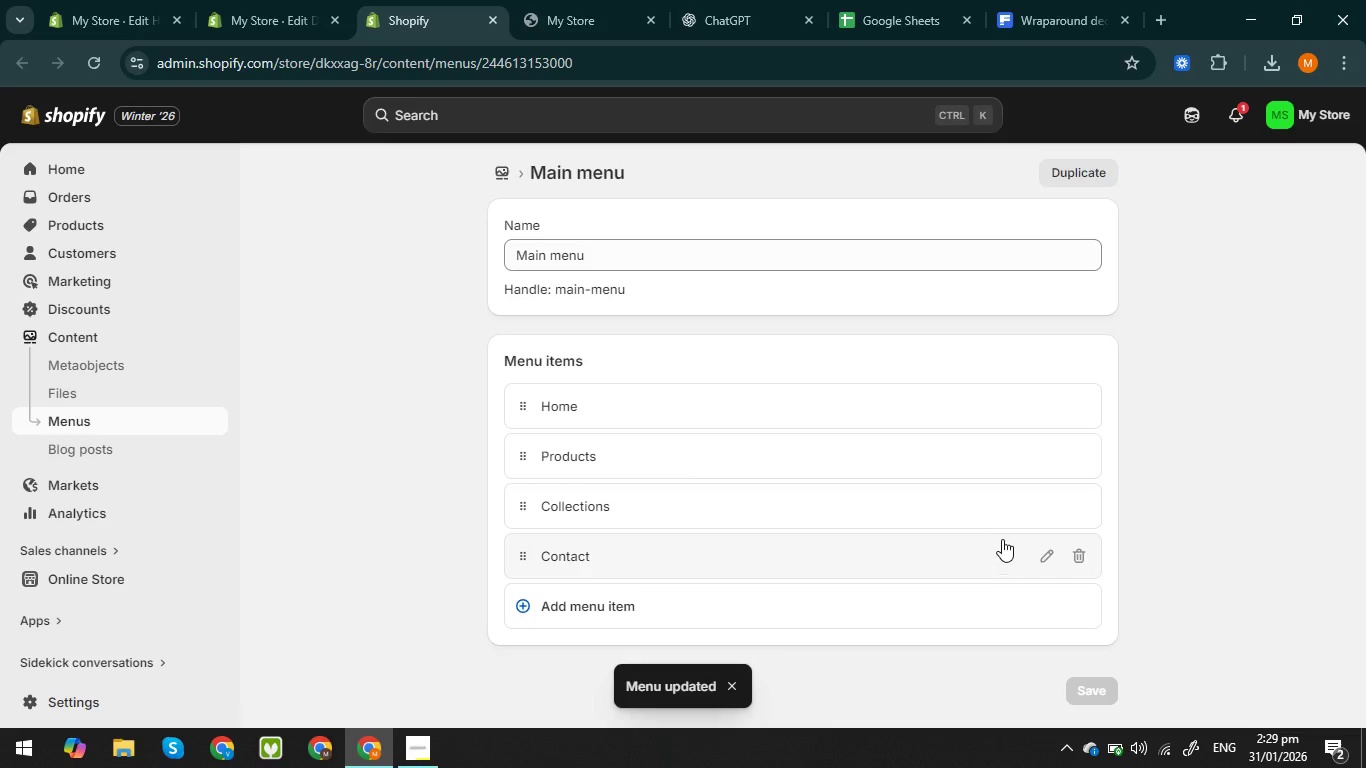 
wait(9.12)
 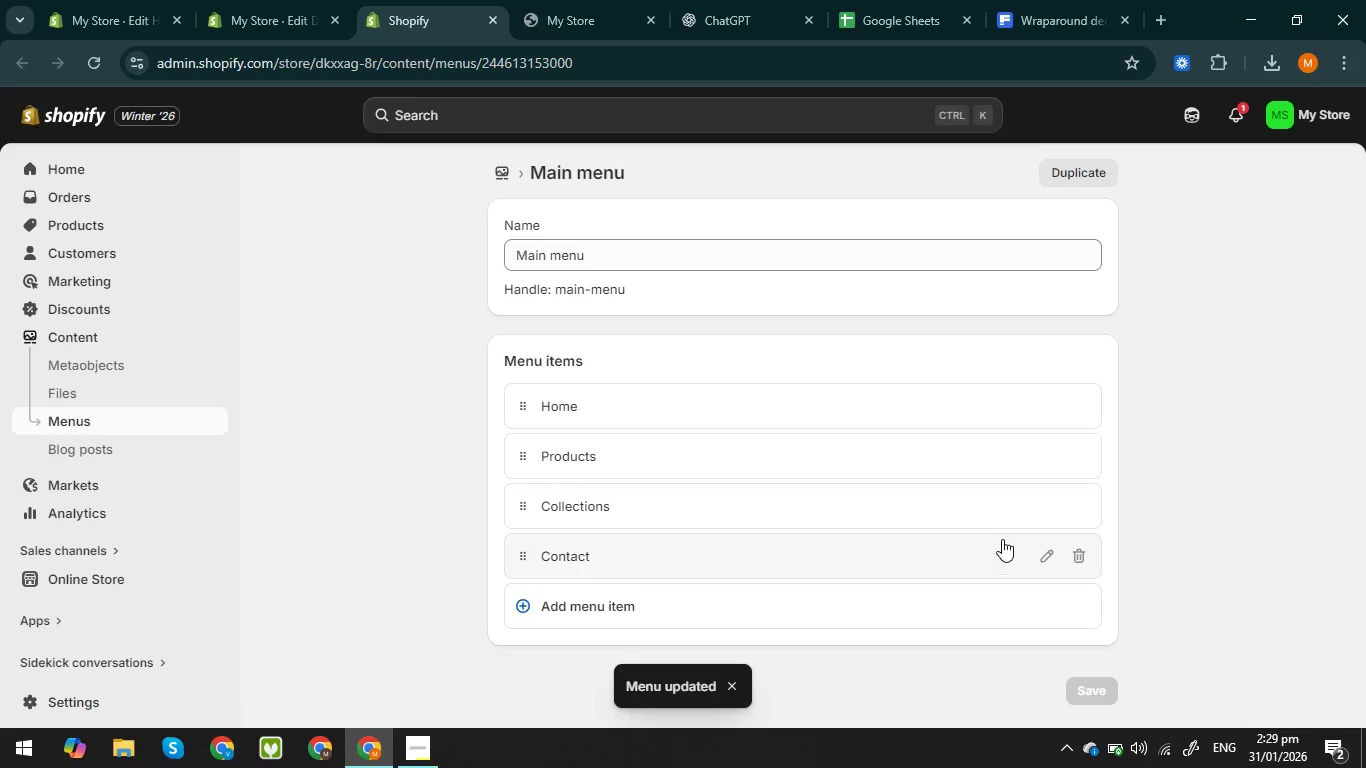 
left_click([281, 27])
 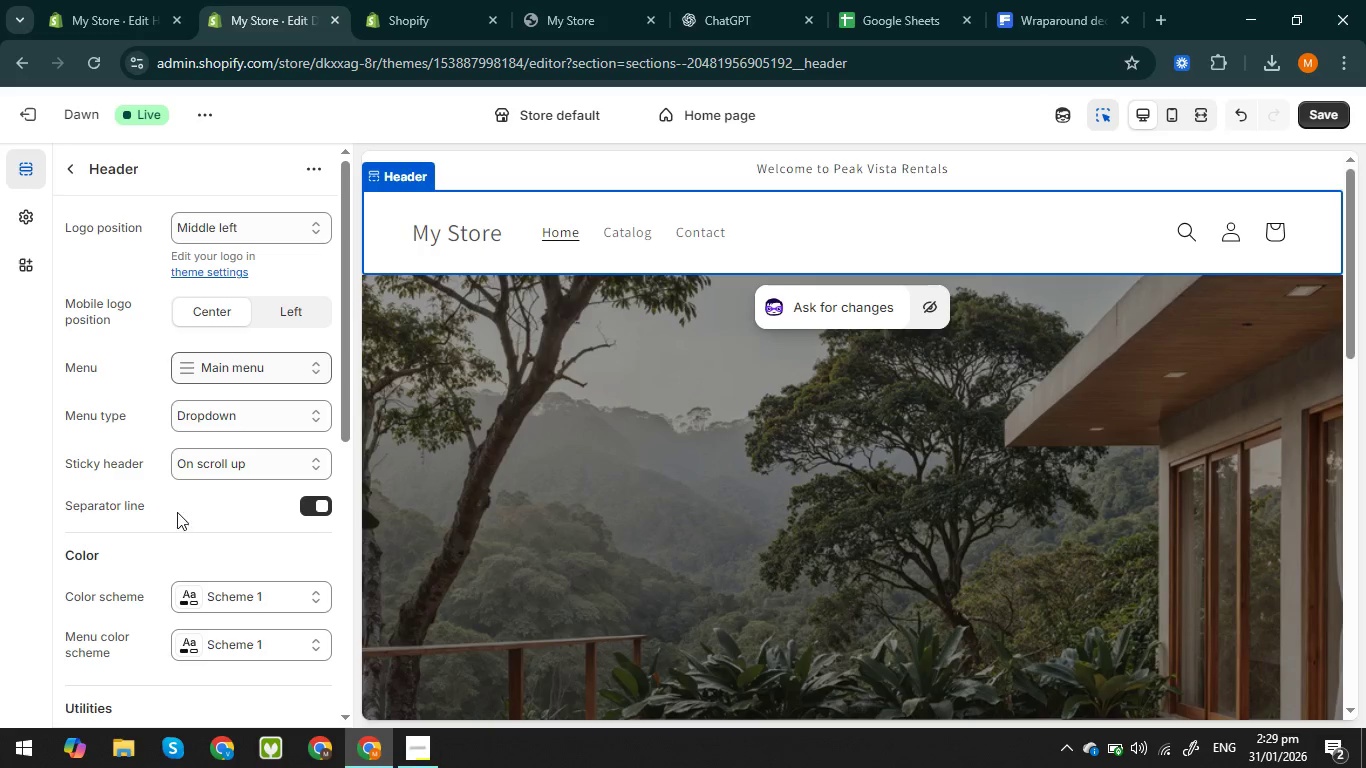 
wait(6.67)
 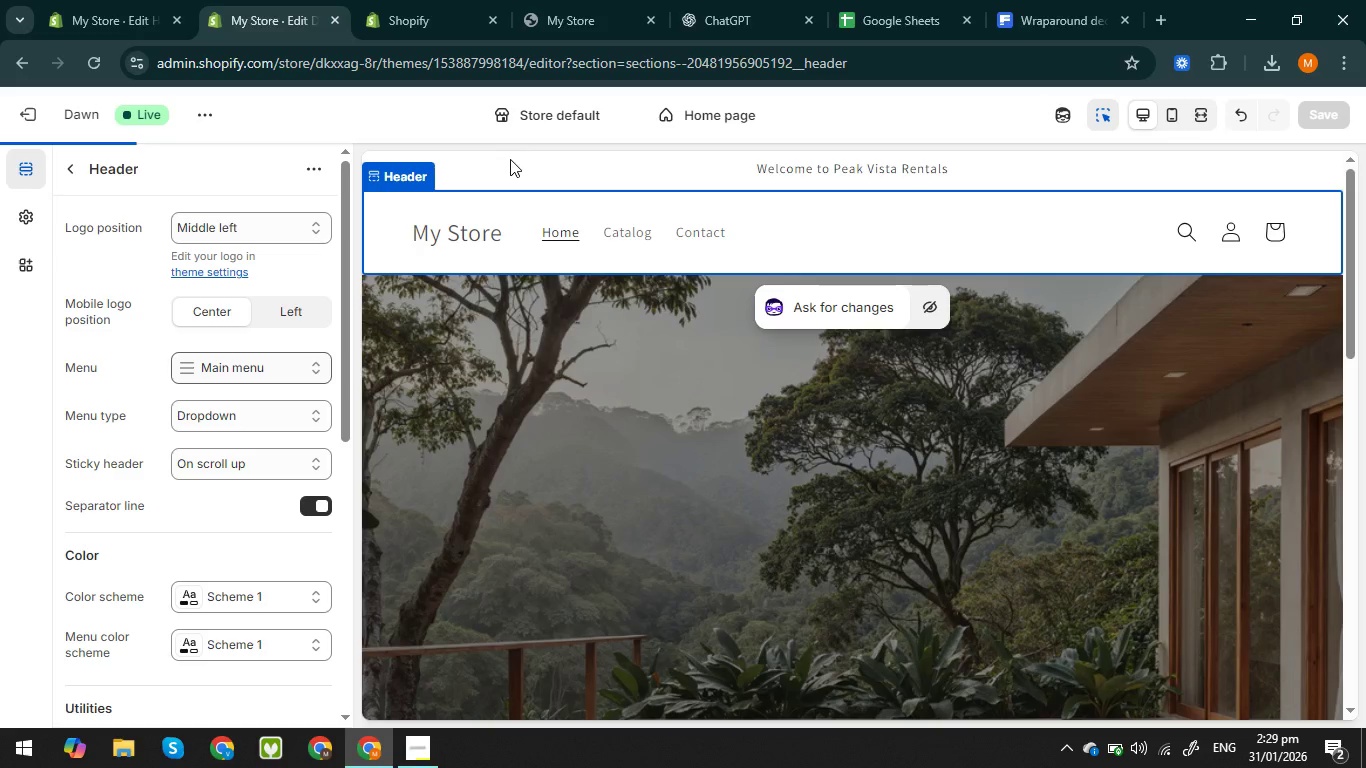 
left_click([306, 410])
 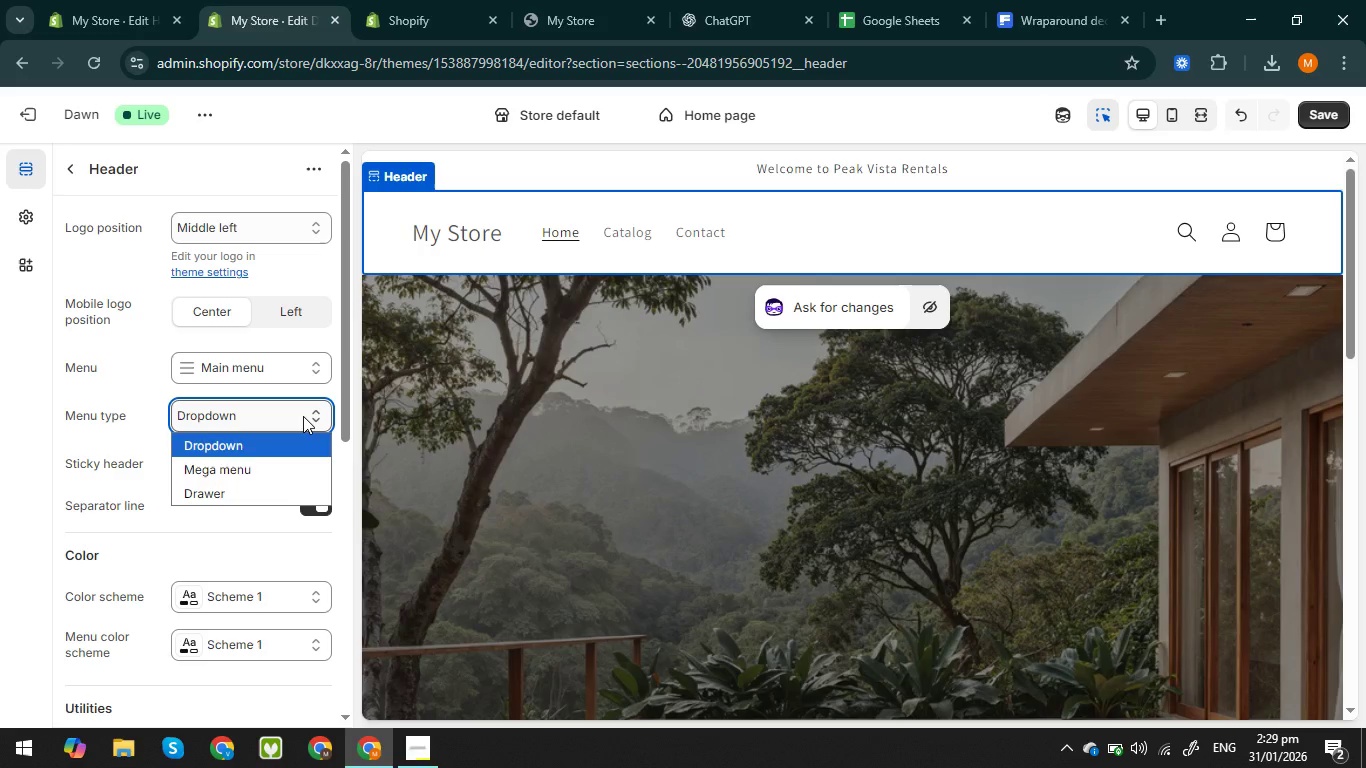 
left_click([303, 416])
 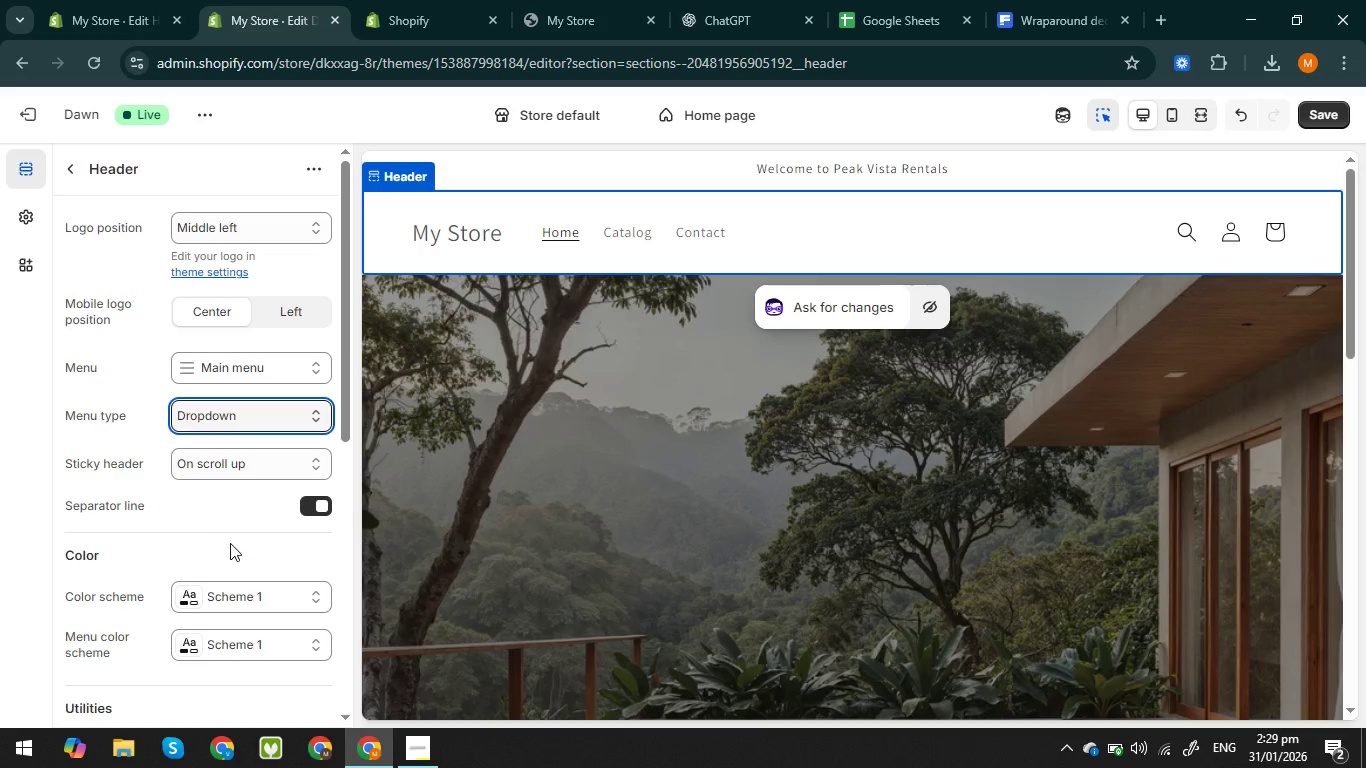 
scroll: coordinate [236, 540], scroll_direction: down, amount: 2.0
 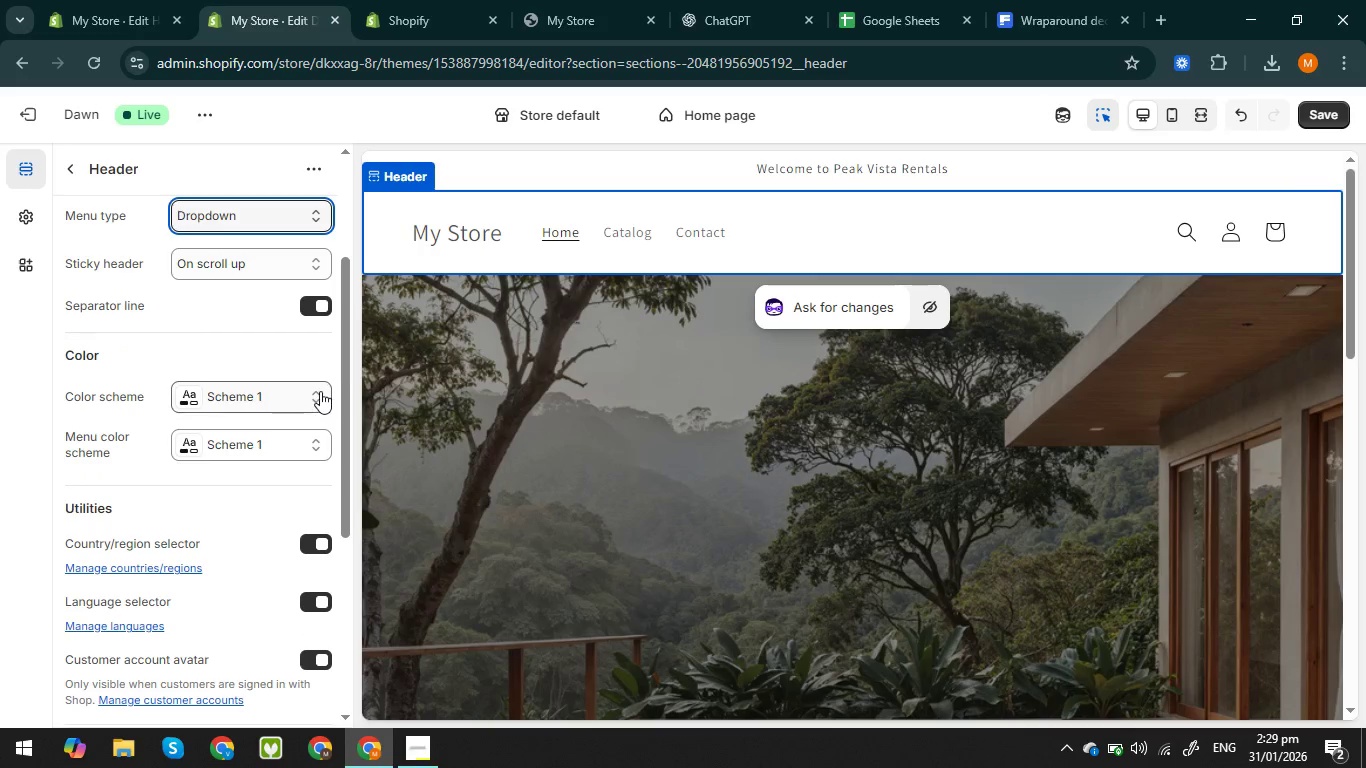 
left_click([319, 391])
 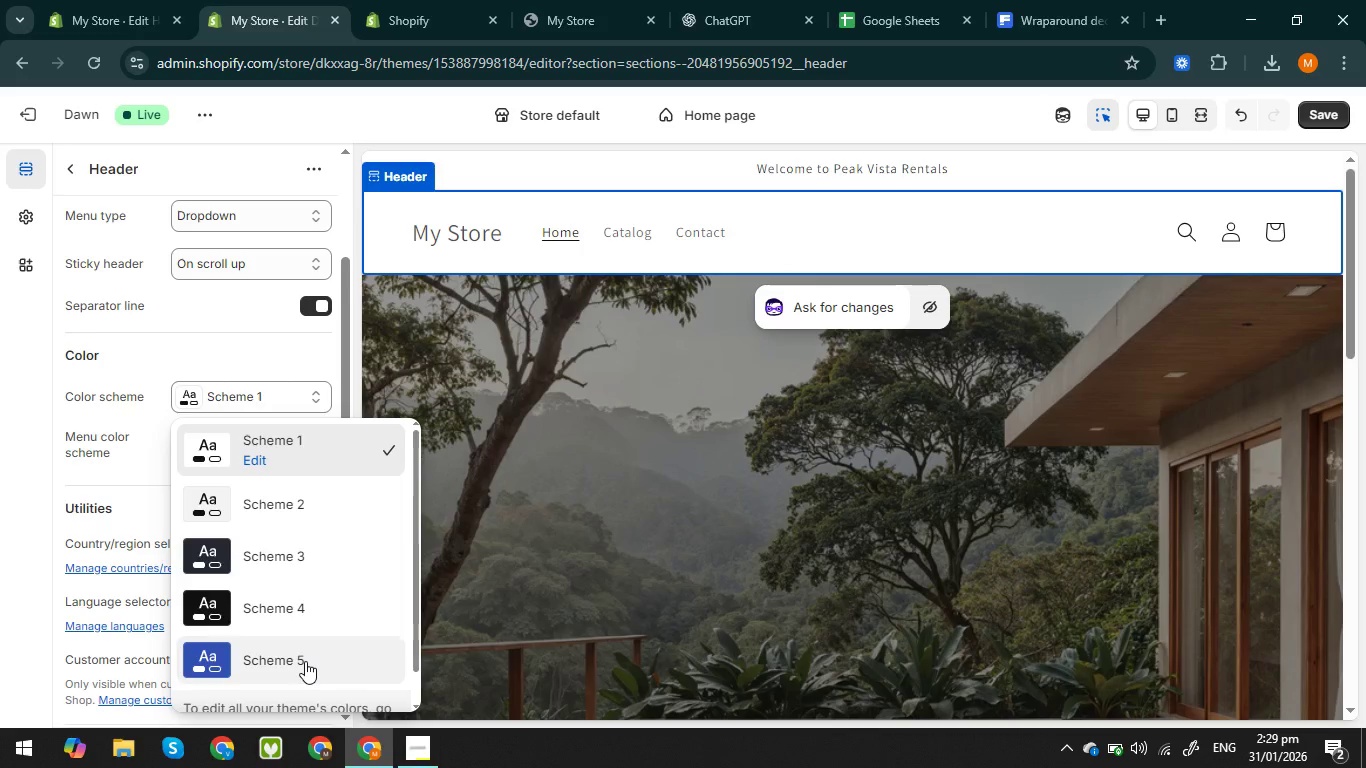 
scroll: coordinate [306, 680], scroll_direction: down, amount: 2.0
 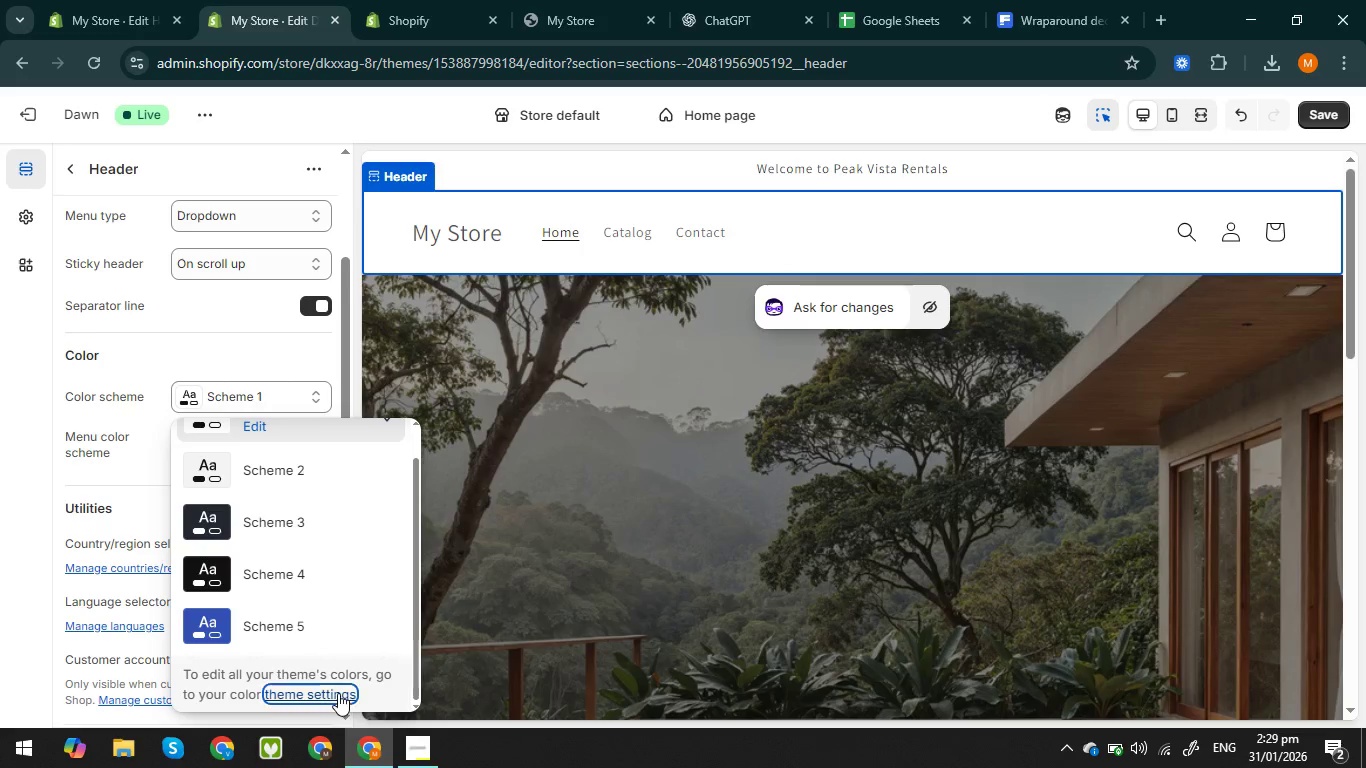 
left_click([338, 693])
 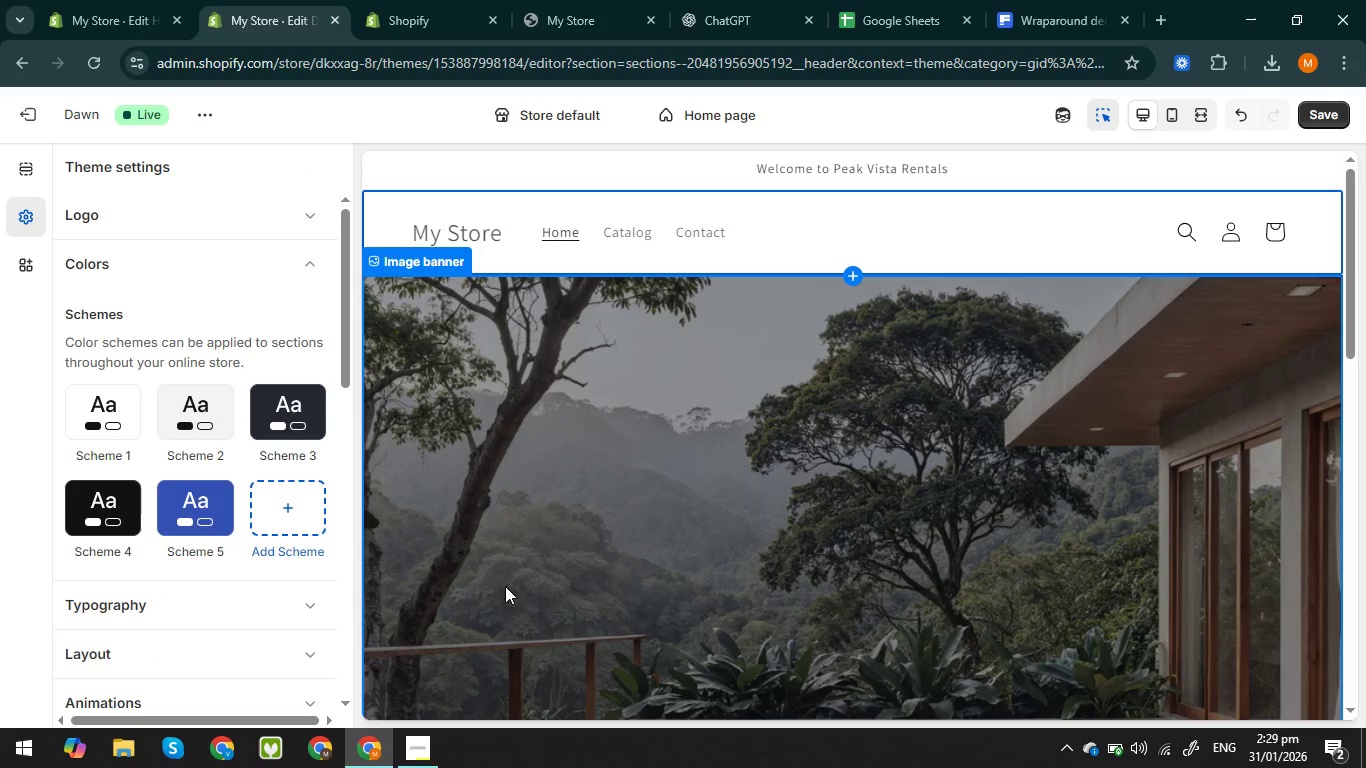 
scroll: coordinate [579, 507], scroll_direction: down, amount: 2.0
 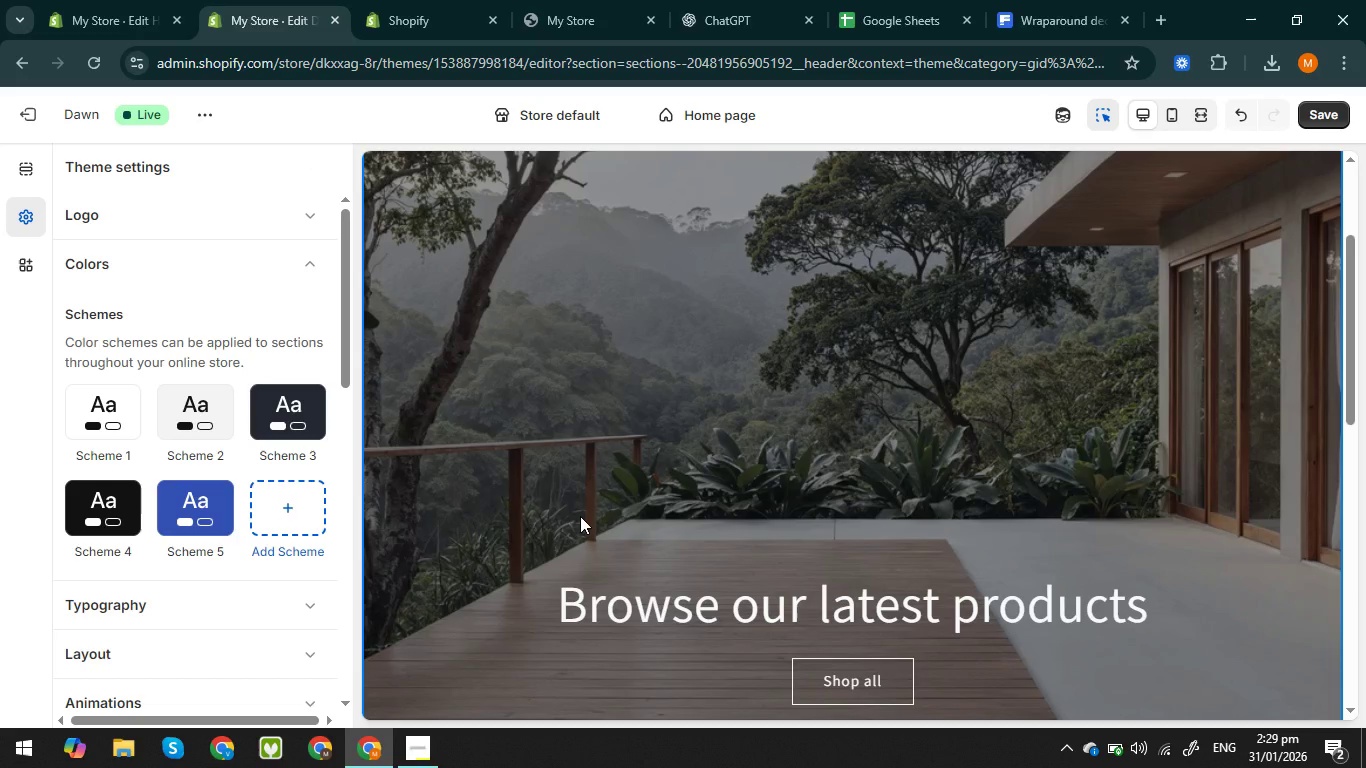 
wait(5.18)
 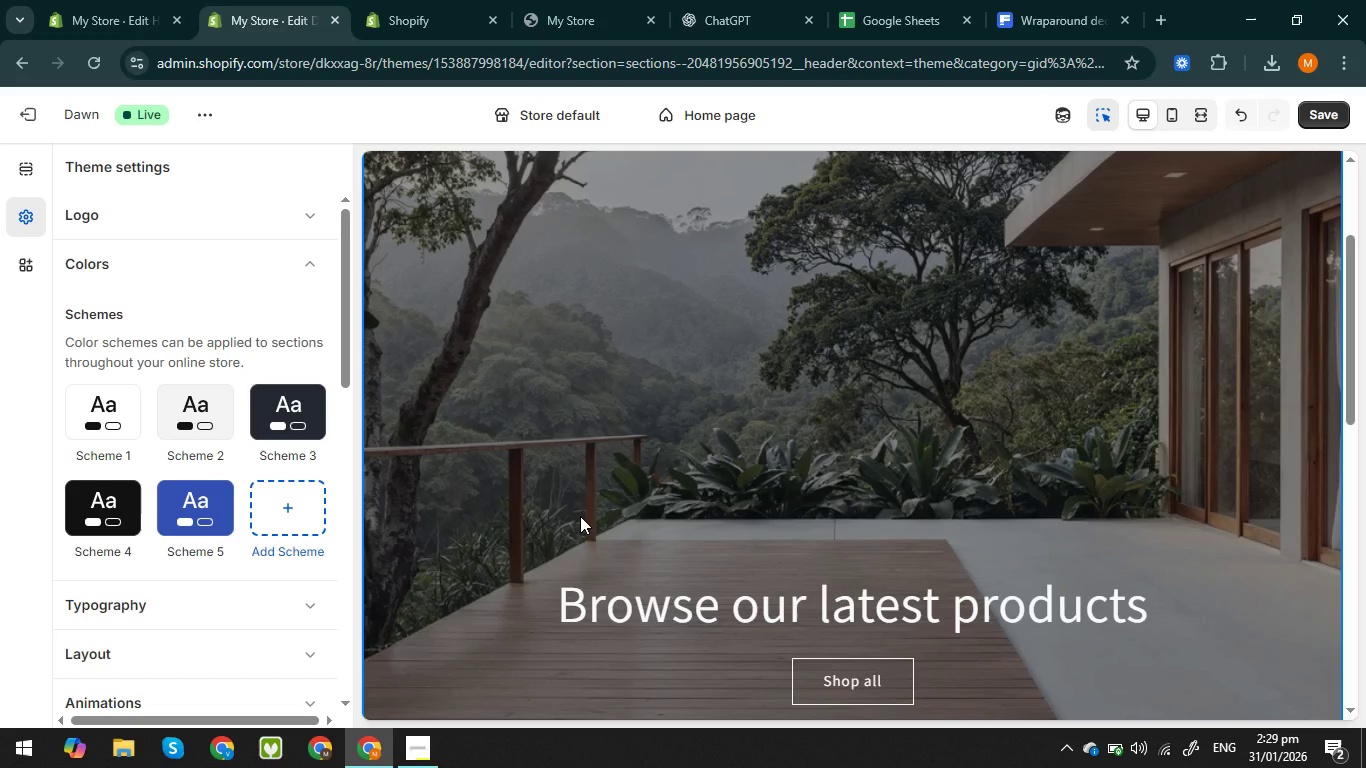 
scroll: coordinate [773, 490], scroll_direction: down, amount: 2.0
 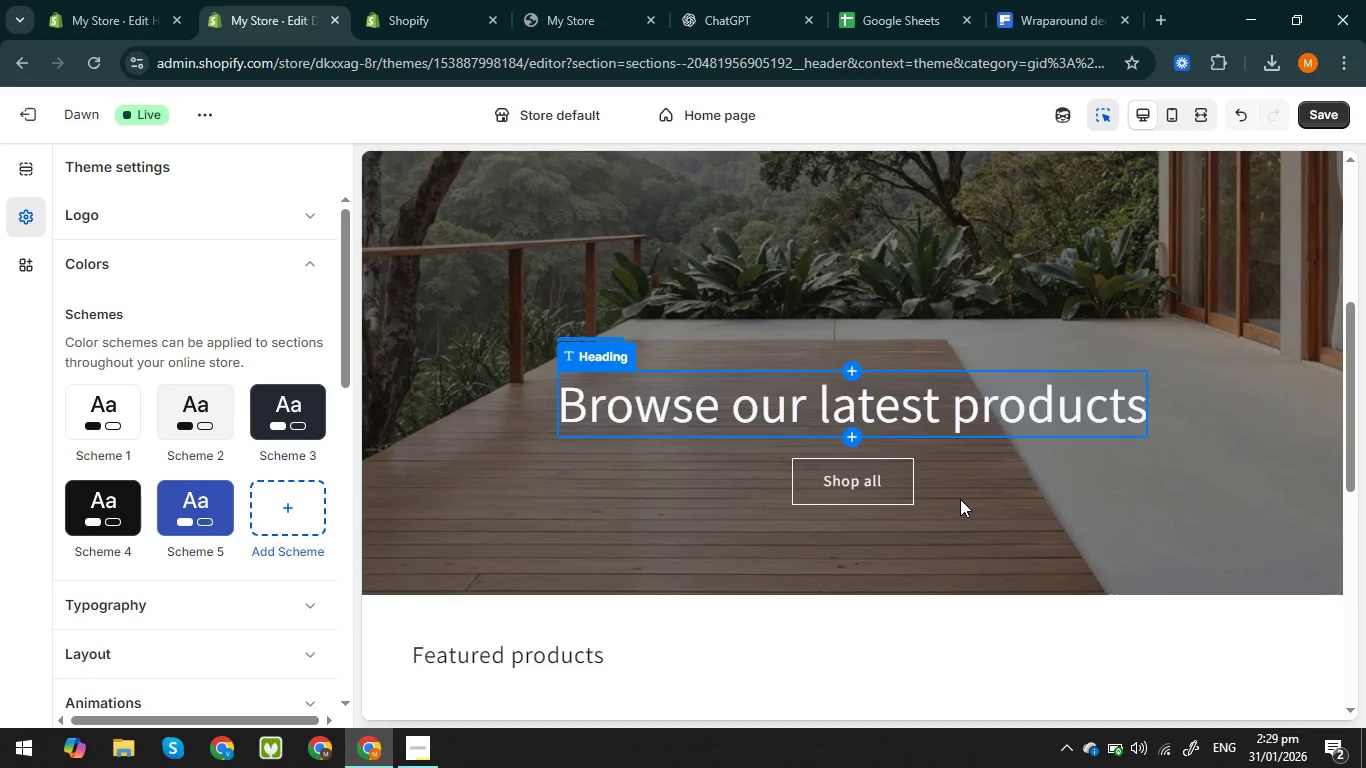 
scroll: coordinate [960, 499], scroll_direction: up, amount: 4.0
 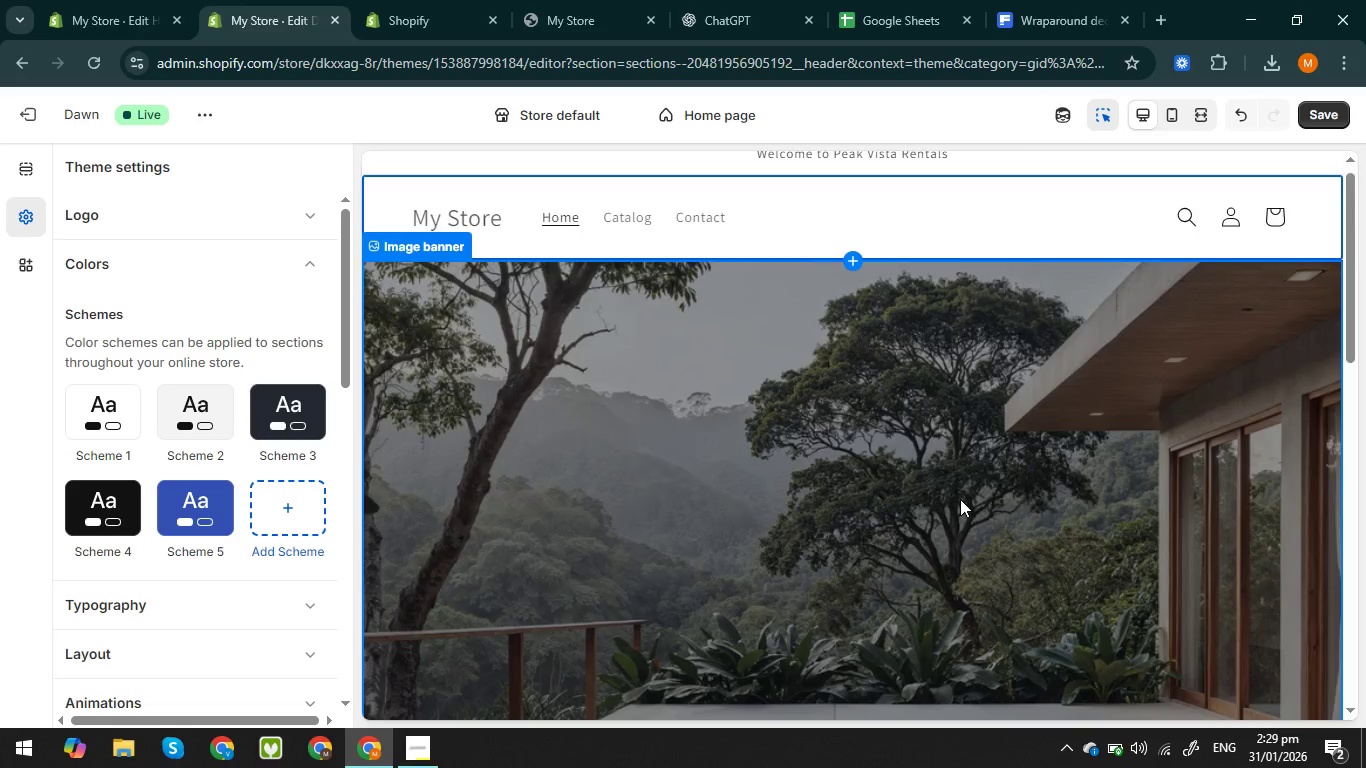 
scroll: coordinate [960, 499], scroll_direction: down, amount: 2.0
 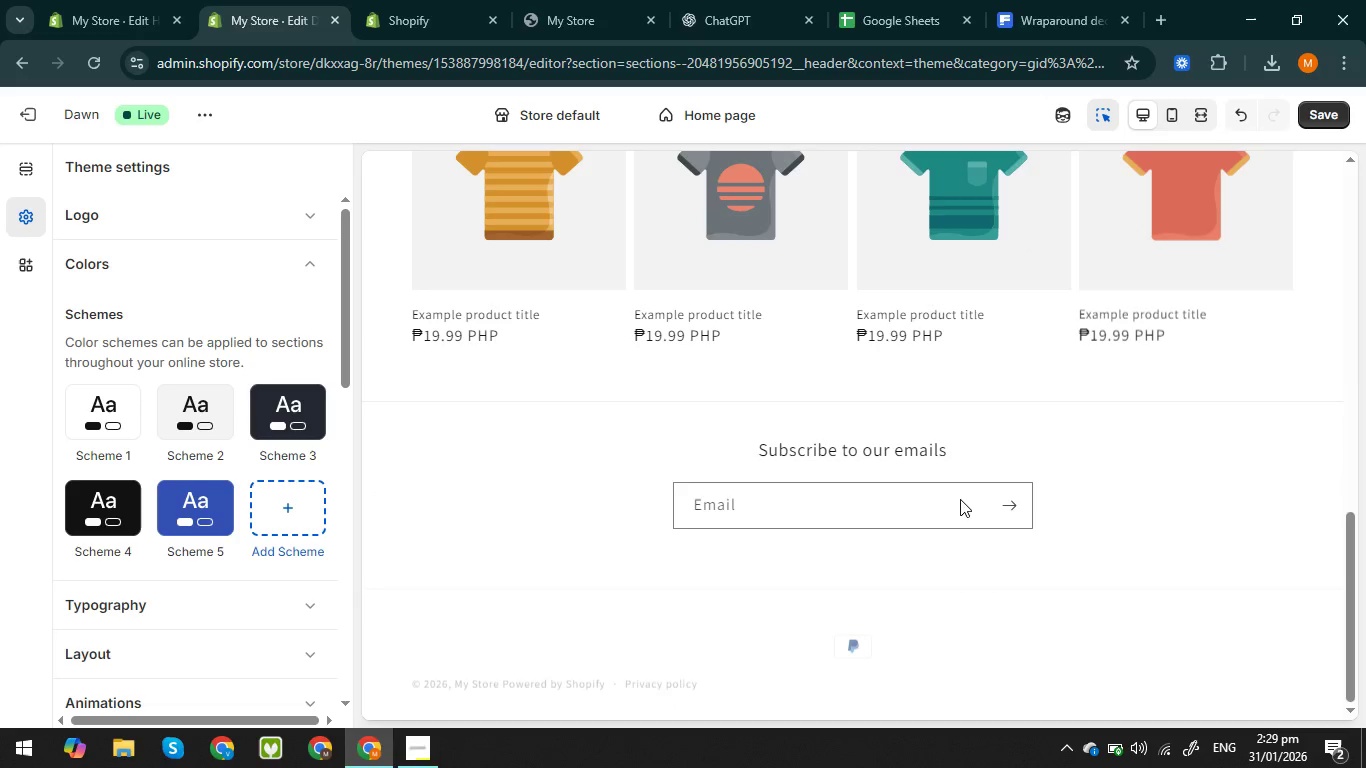 
scroll: coordinate [960, 499], scroll_direction: up, amount: 3.0
 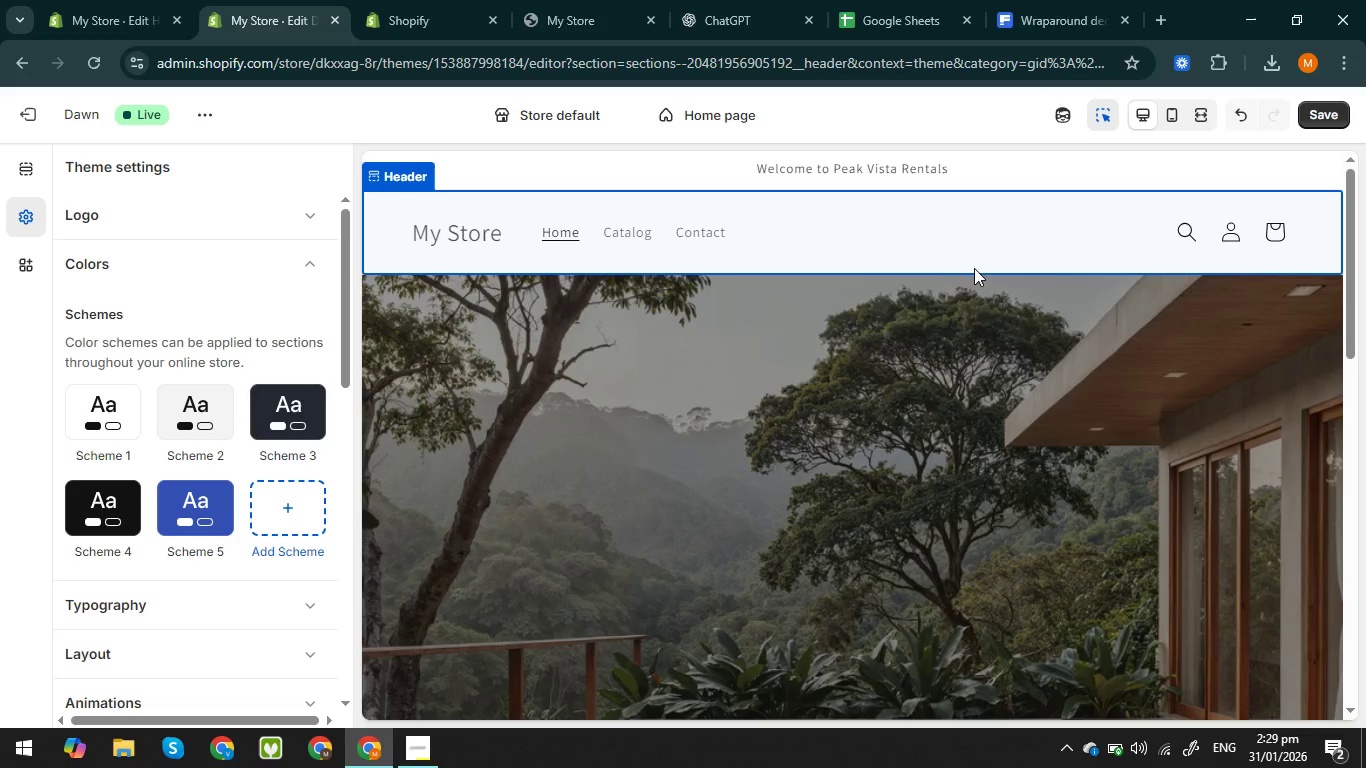 
left_click([1321, 108])
 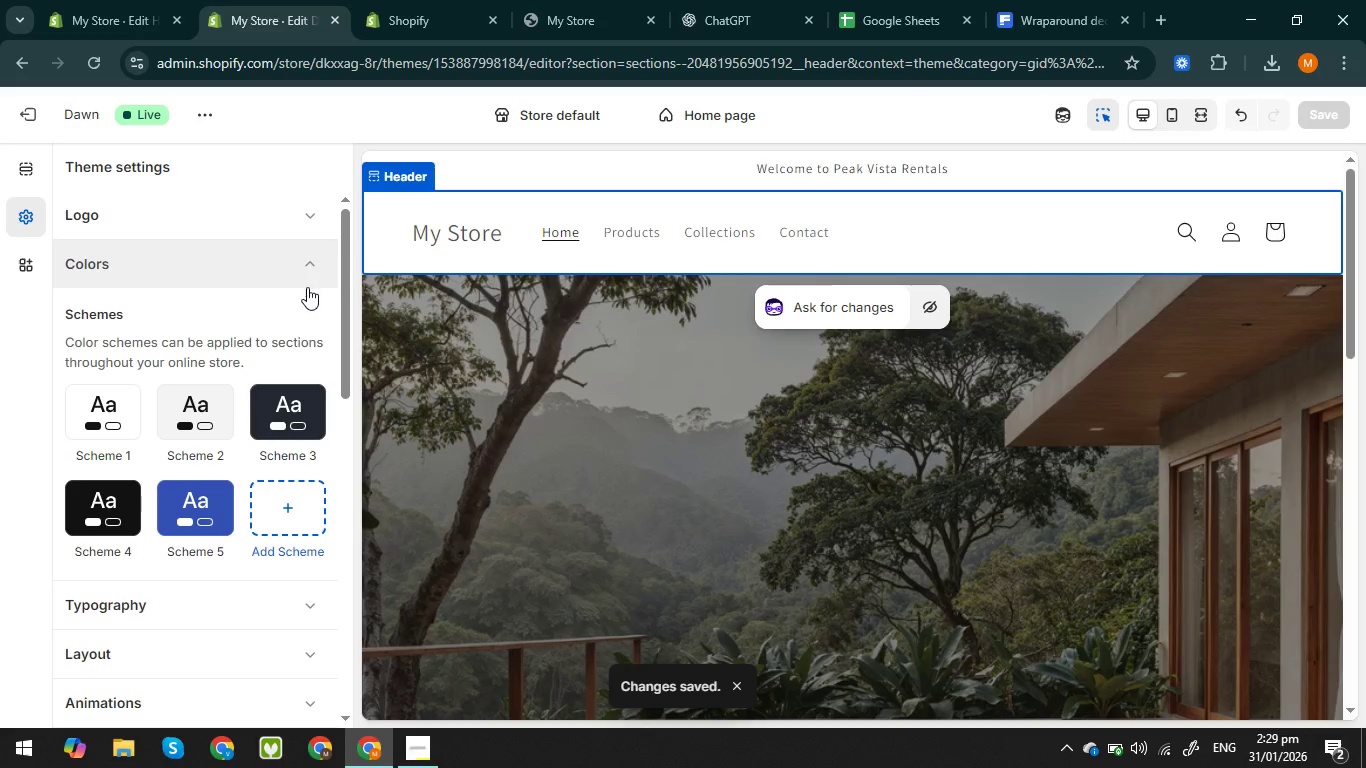 
wait(6.16)
 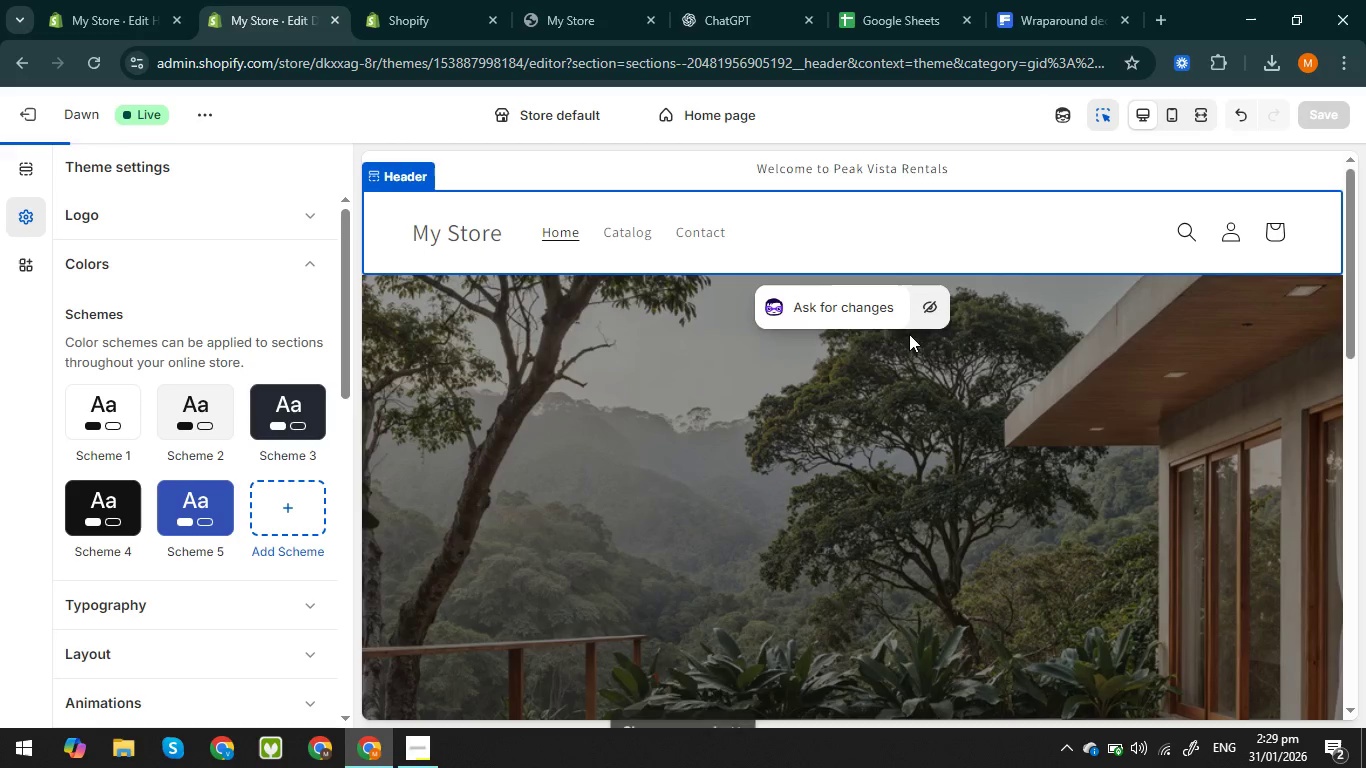 
left_click([455, 226])
 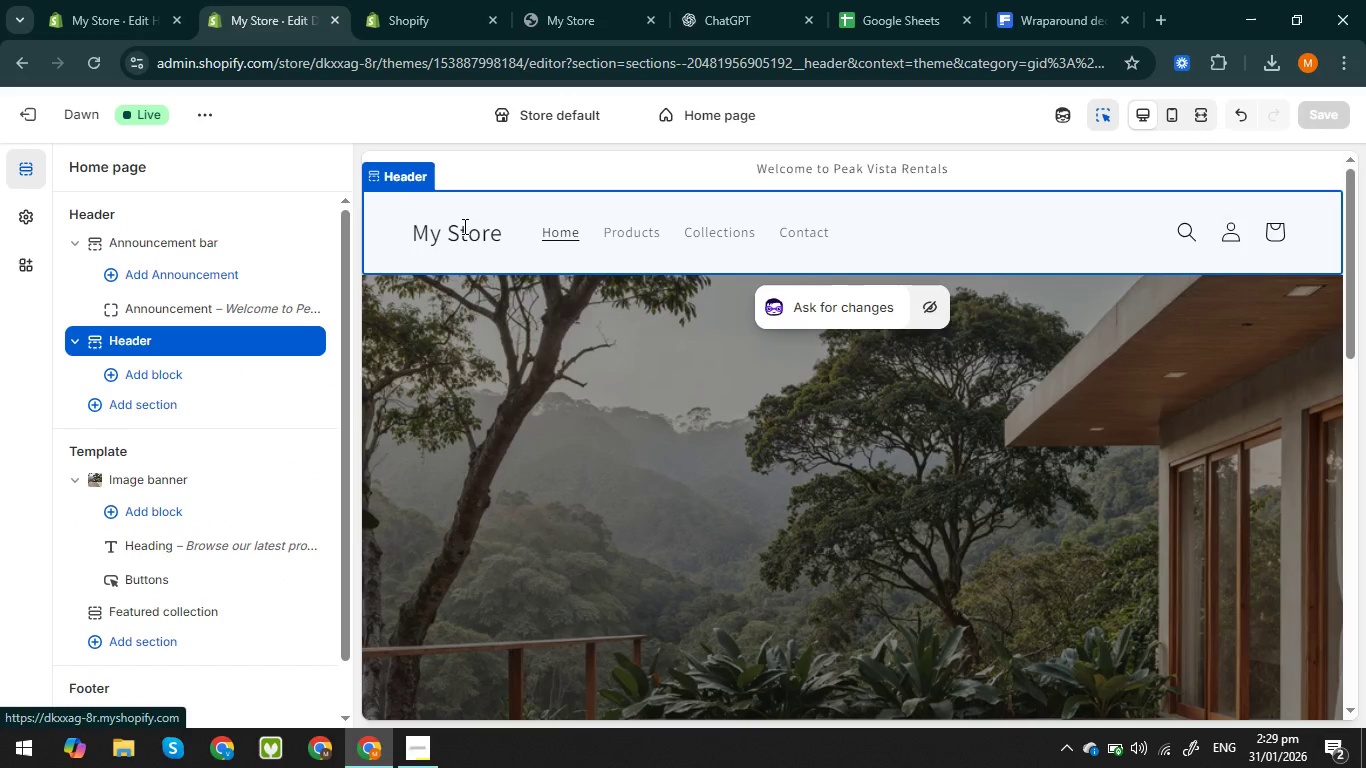 
double_click([463, 226])
 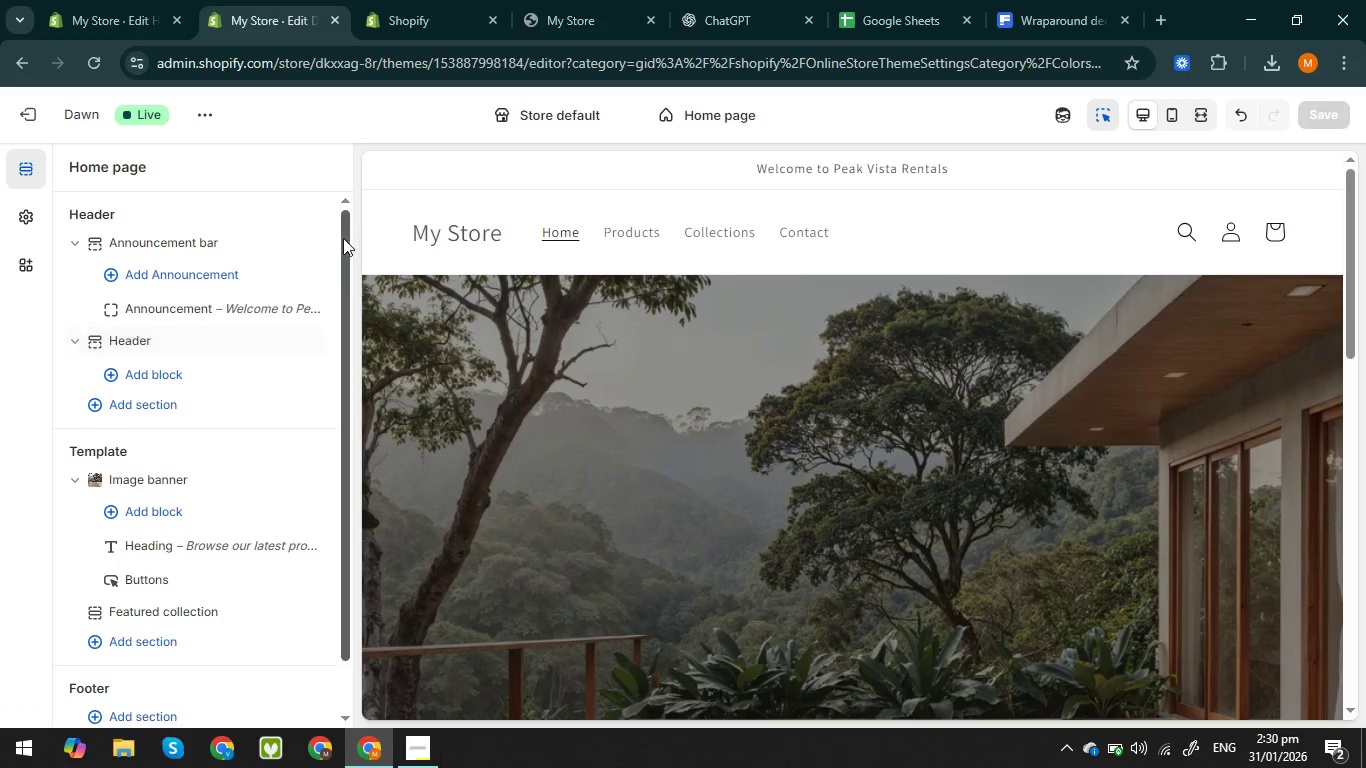 
wait(6.08)
 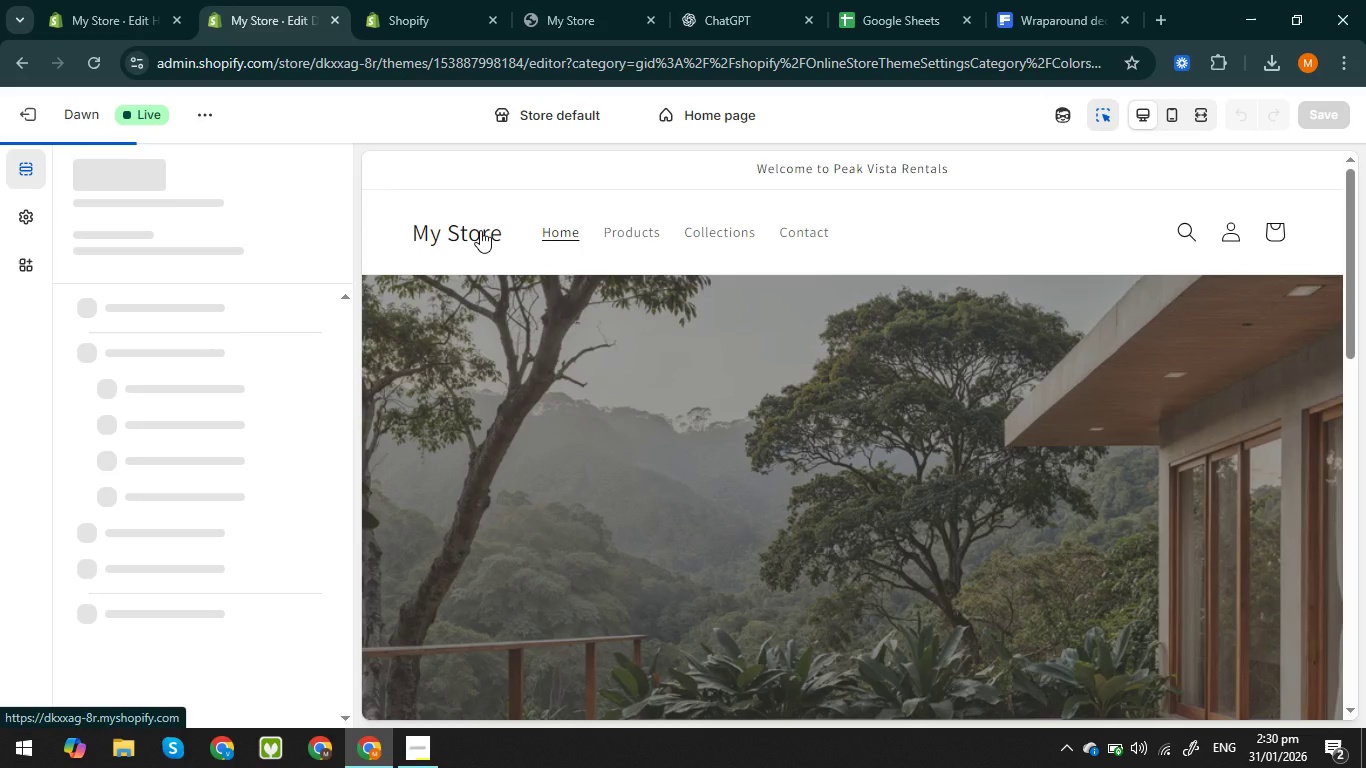 
left_click([139, 336])
 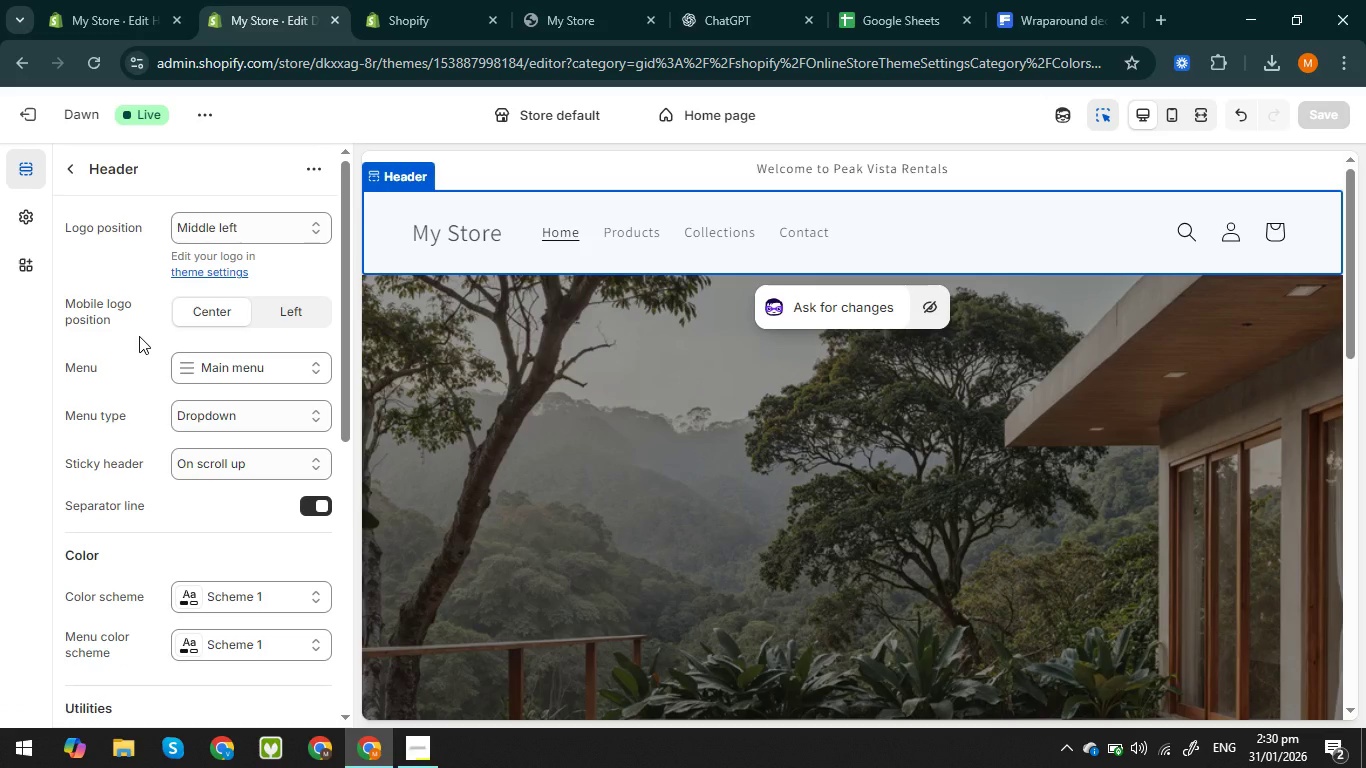 
wait(9.3)
 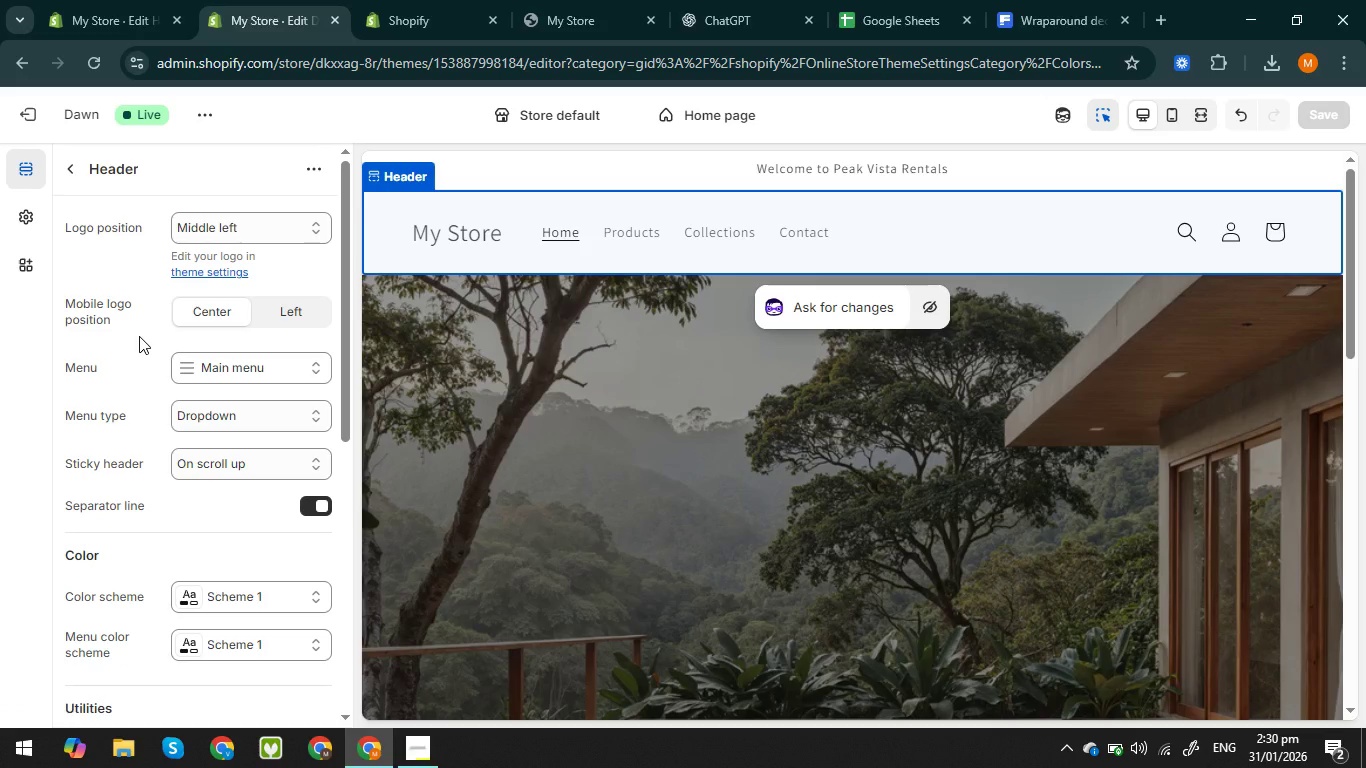 
left_click([202, 271])
 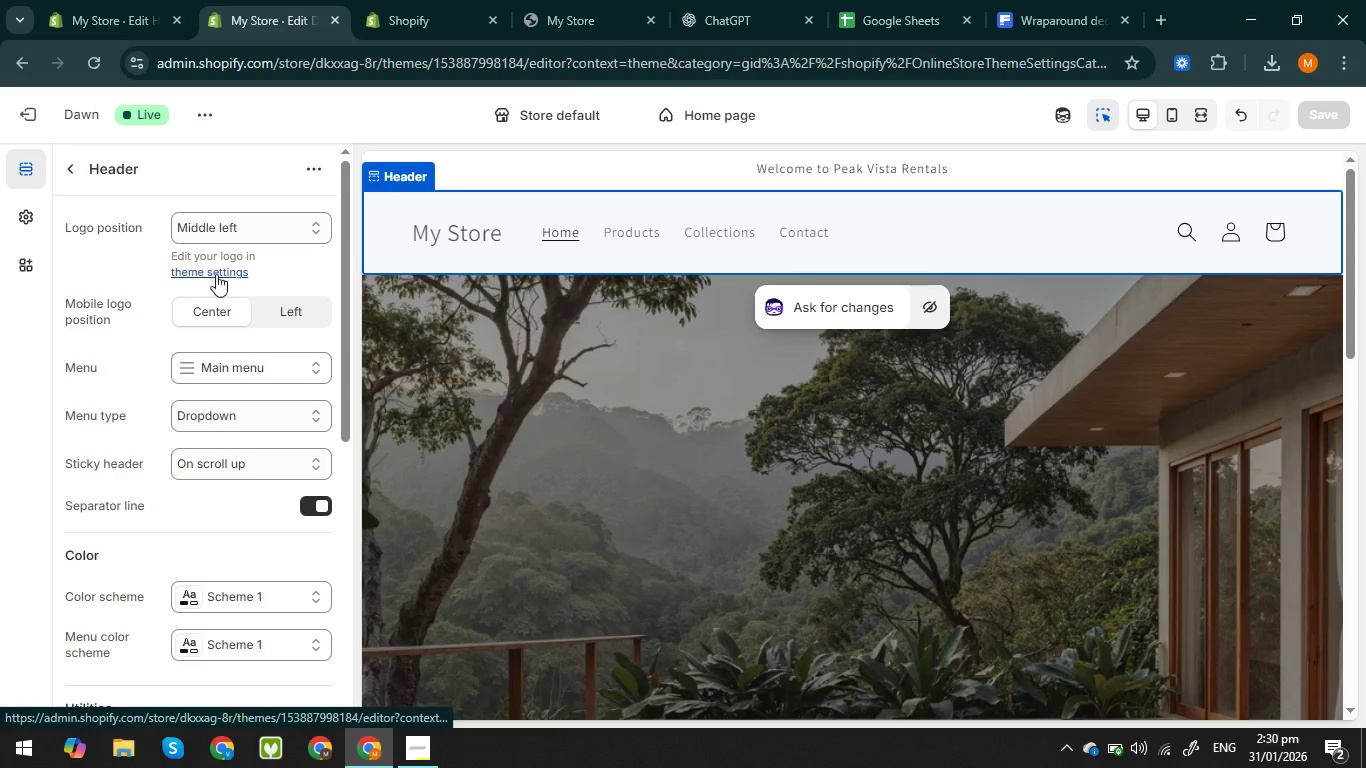 
mouse_move([237, 300])
 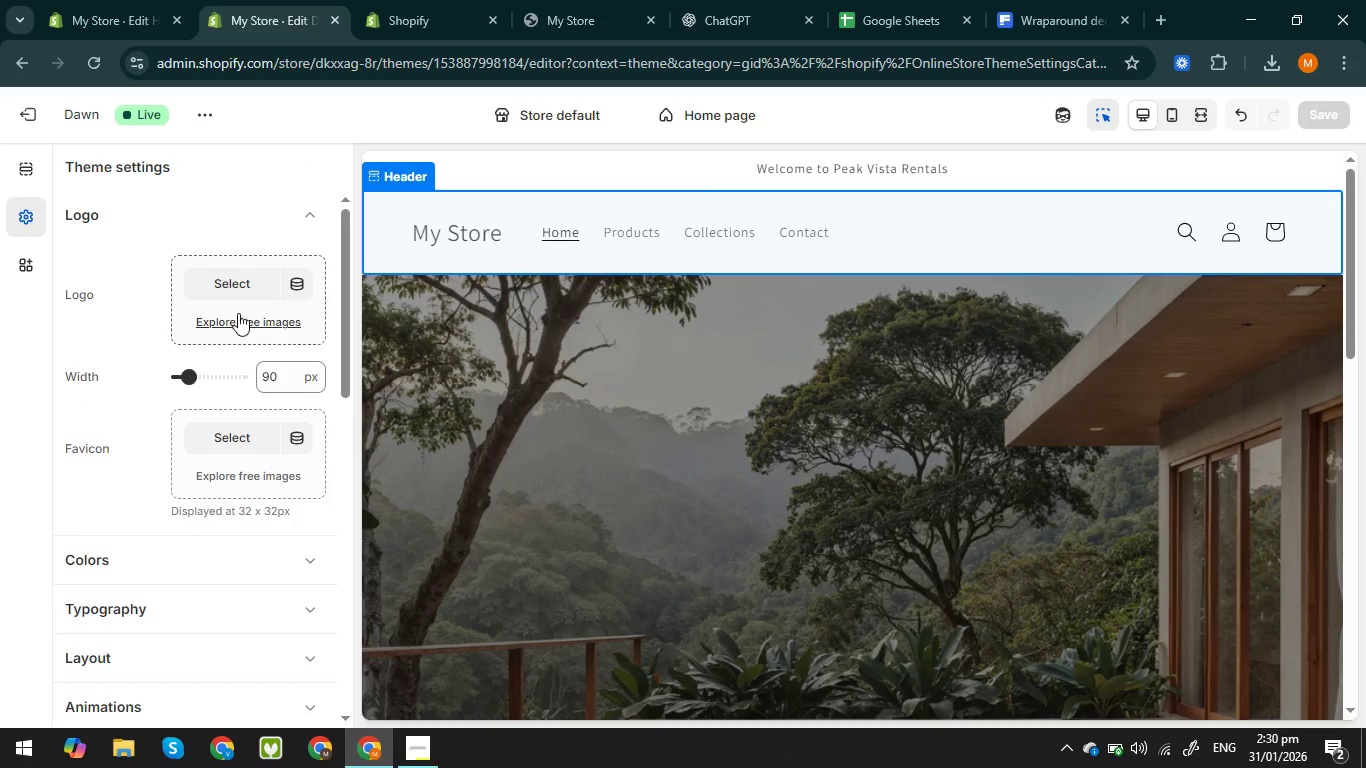 
left_click([238, 319])
 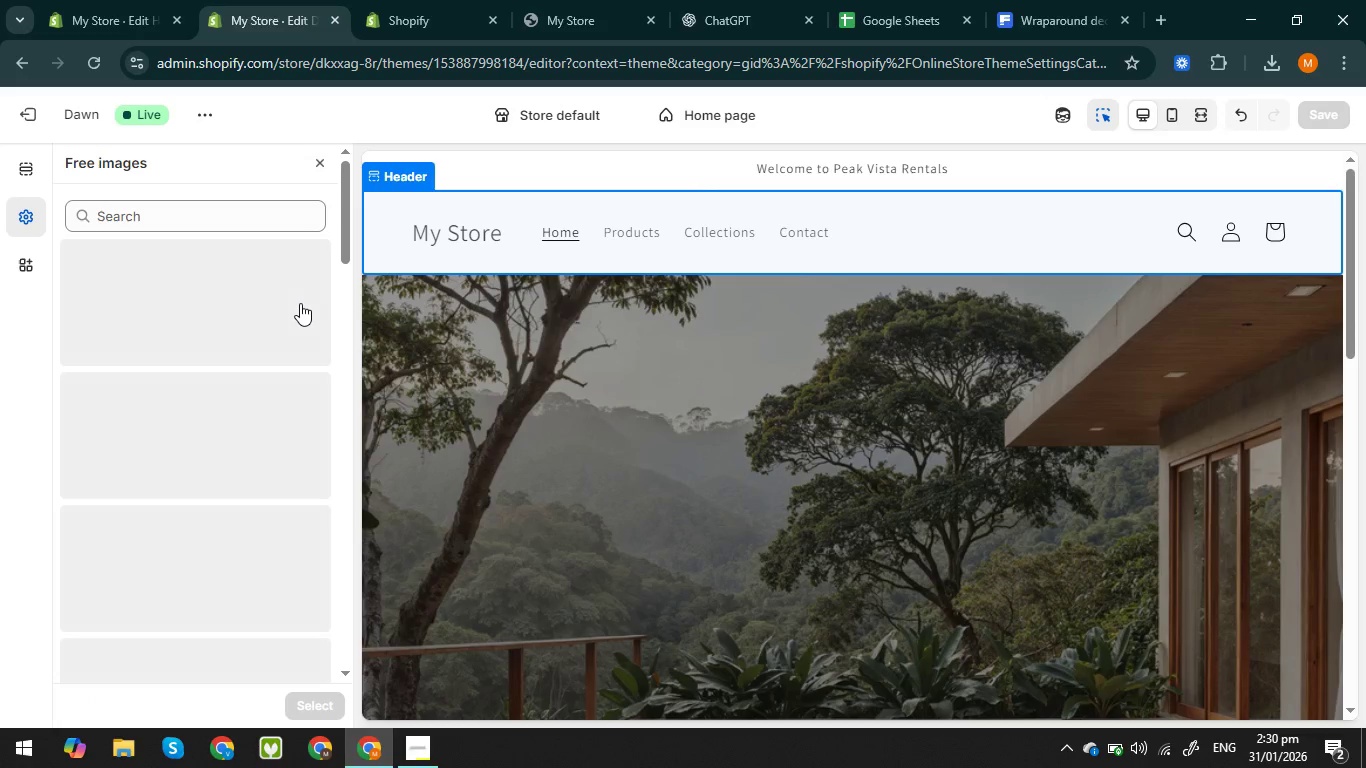 
mouse_move([289, 284])
 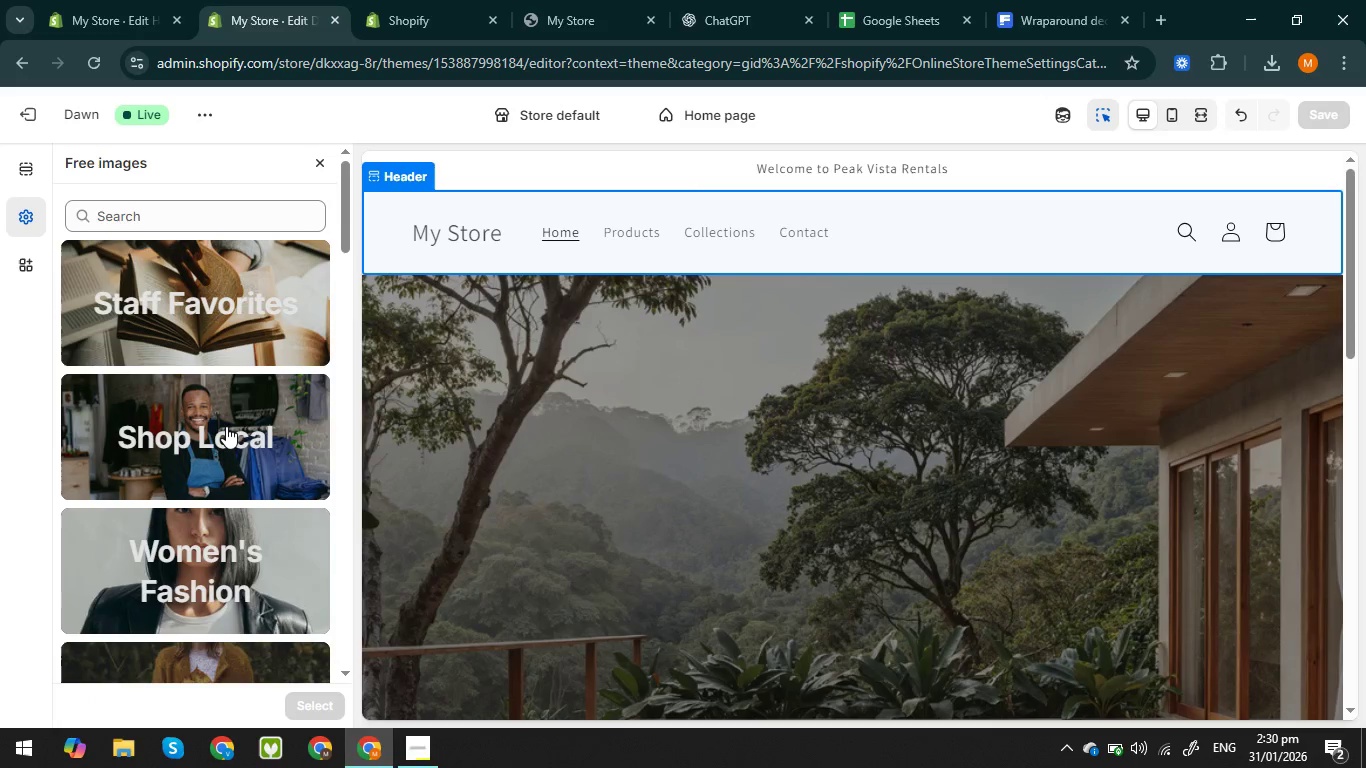 
scroll: coordinate [226, 426], scroll_direction: down, amount: 5.0
 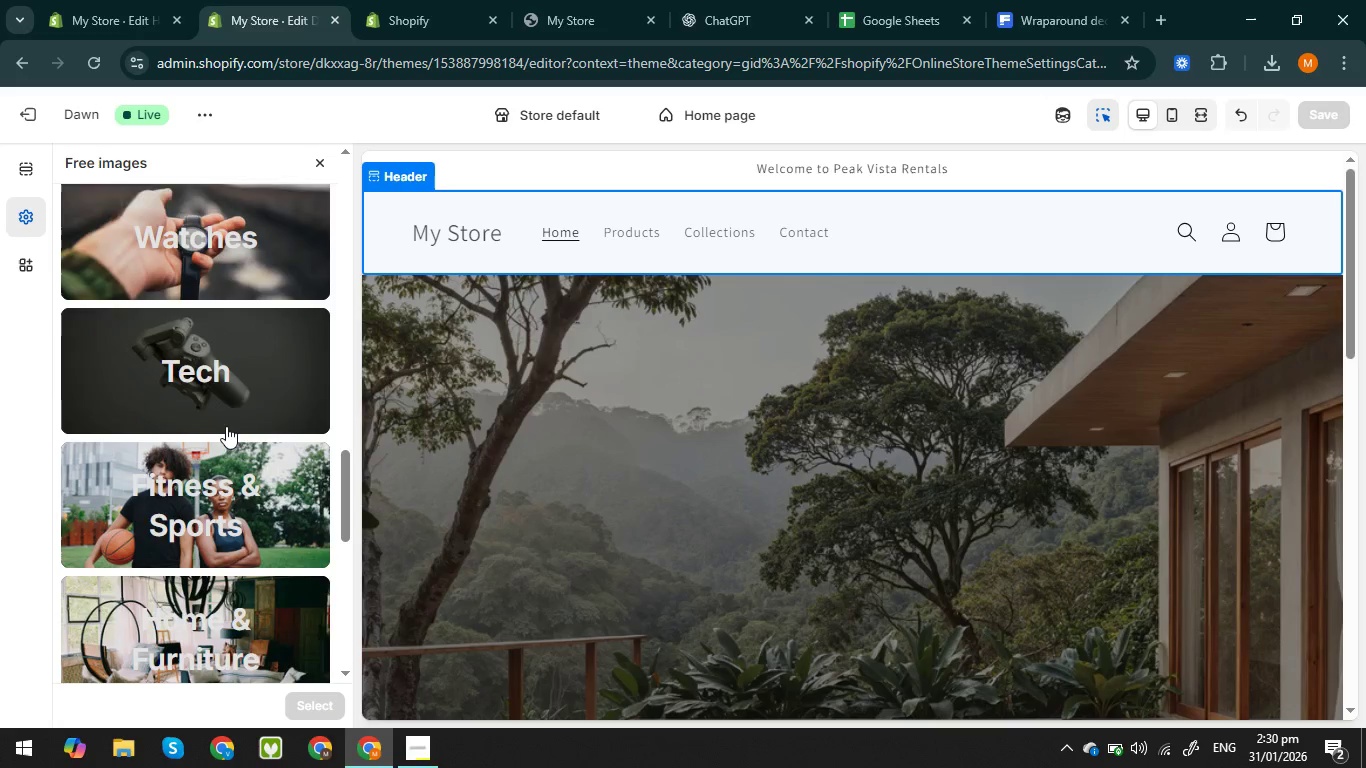 
scroll: coordinate [226, 426], scroll_direction: up, amount: 11.0
 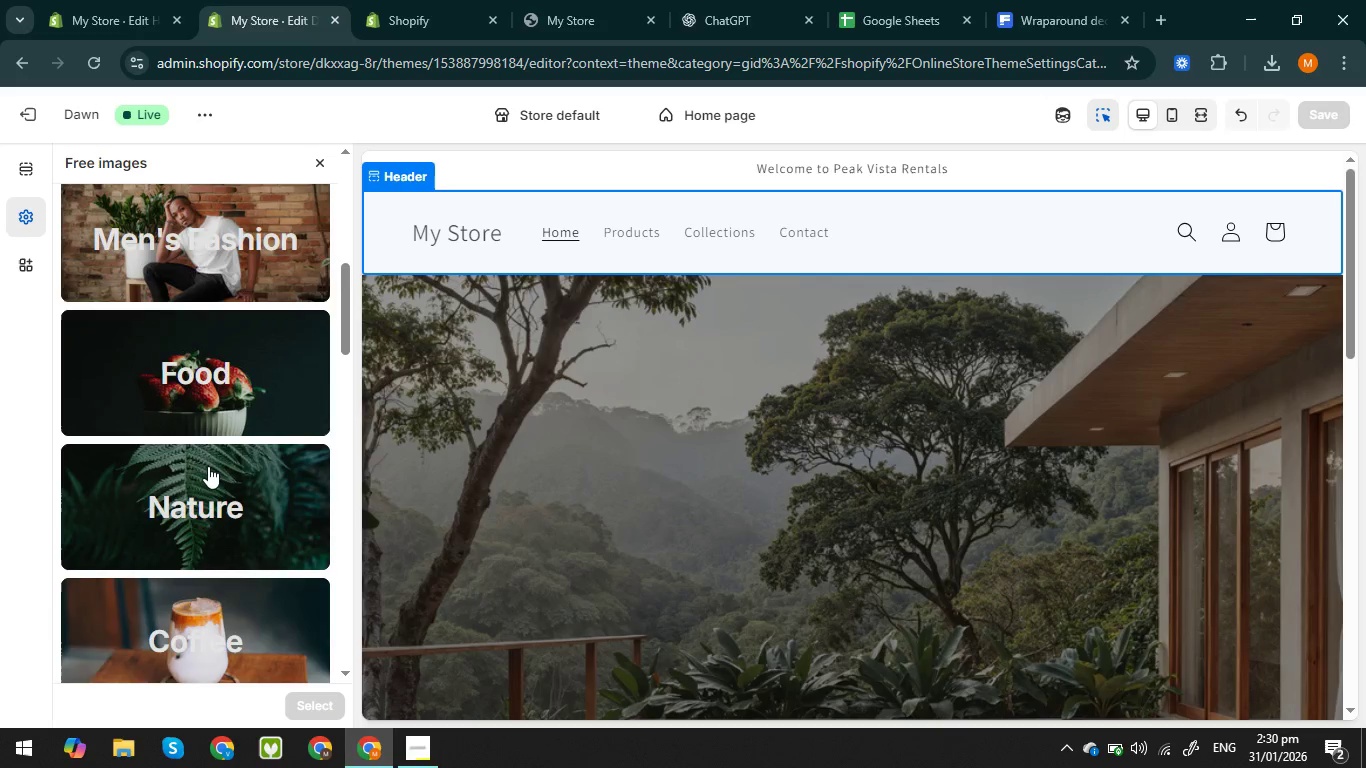 
left_click([208, 466])
 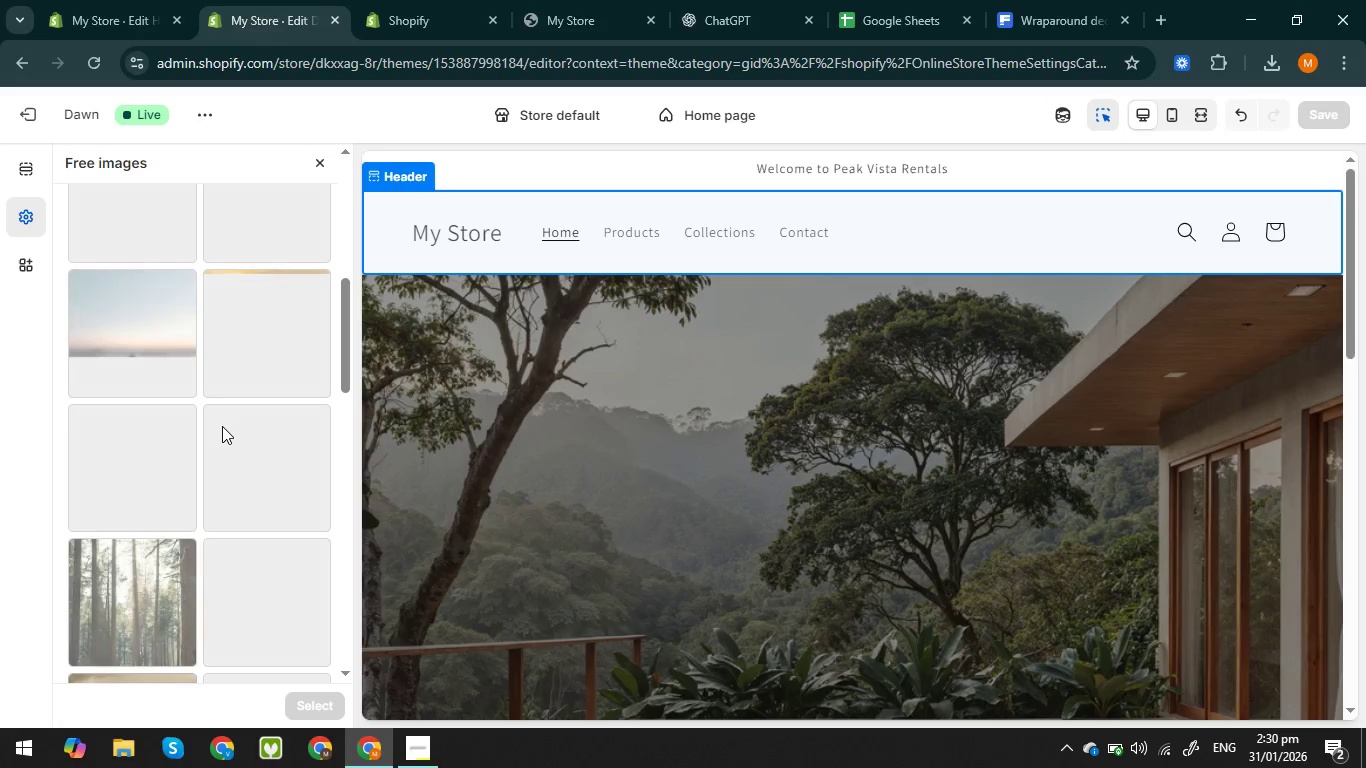 
wait(5.91)
 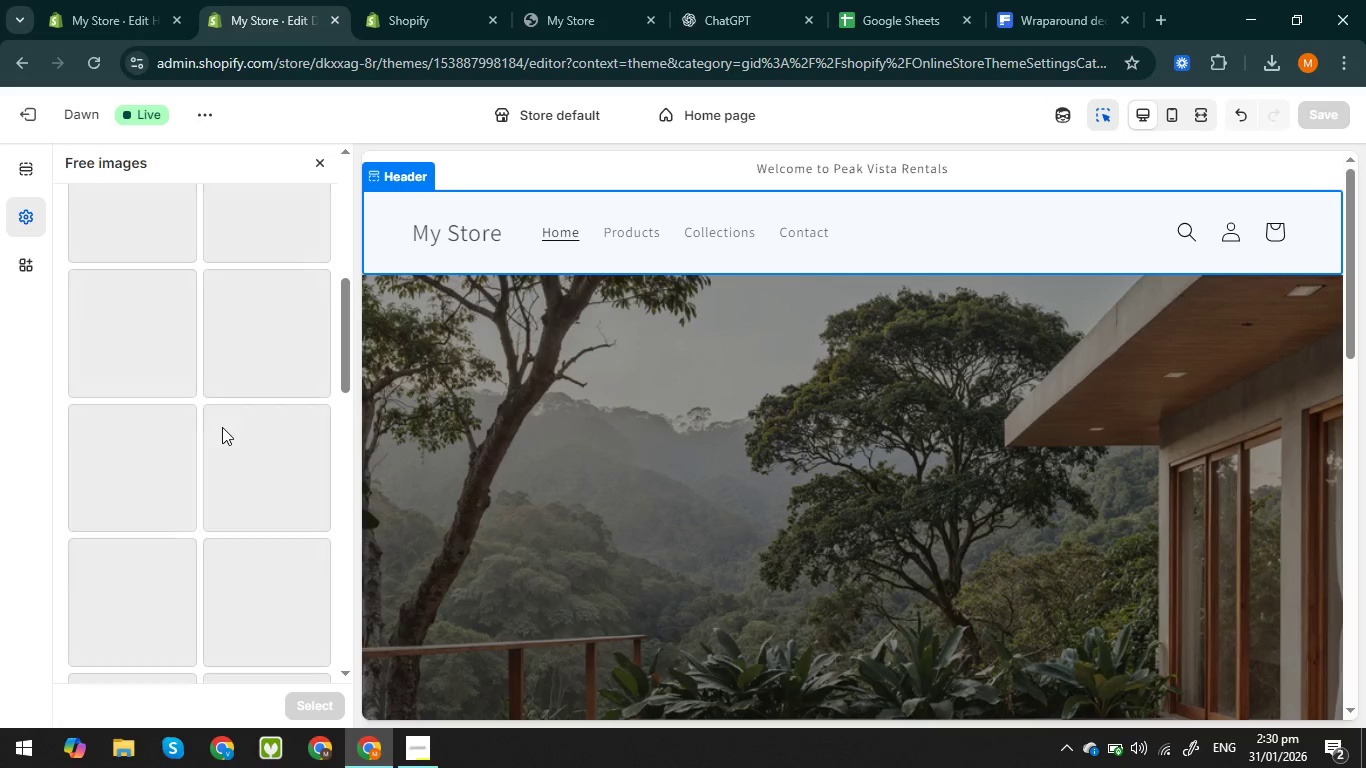 
scroll: coordinate [226, 425], scroll_direction: up, amount: 9.0
 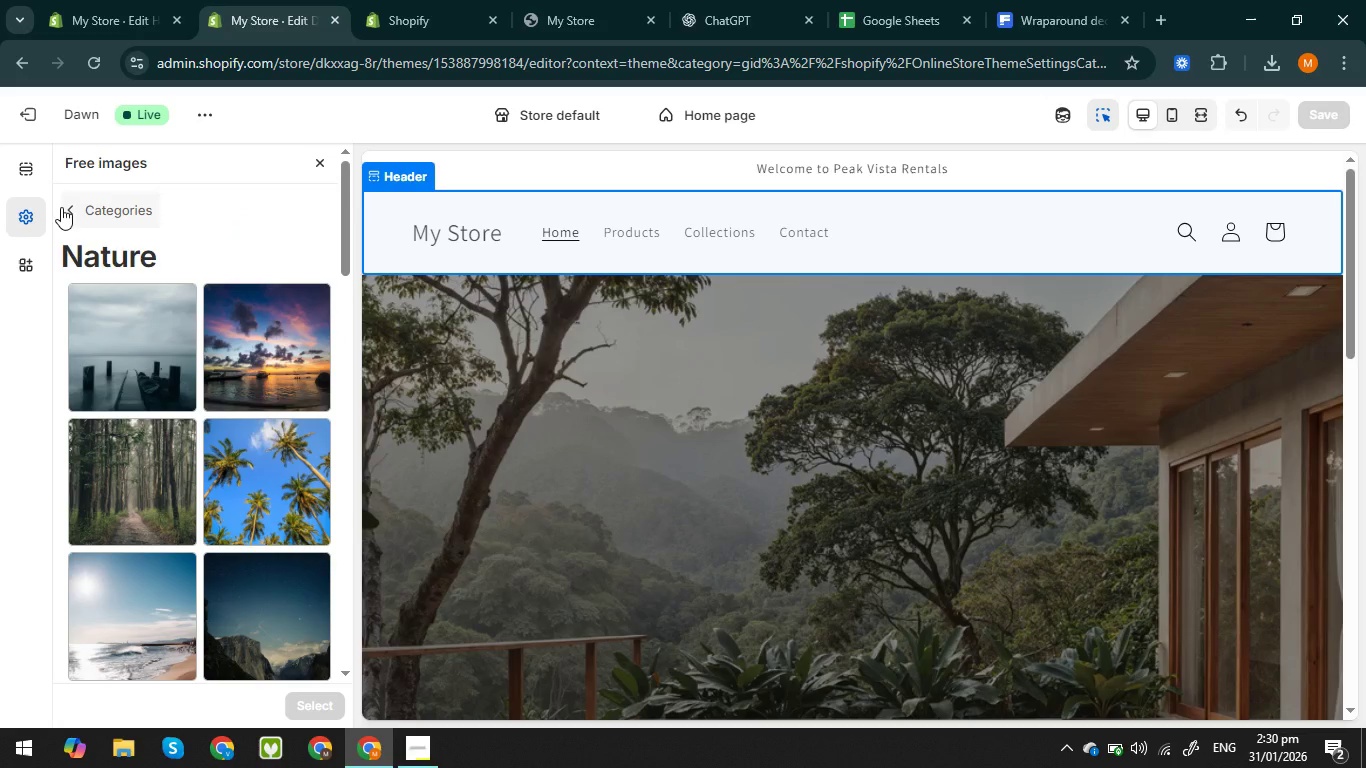 
left_click([72, 205])
 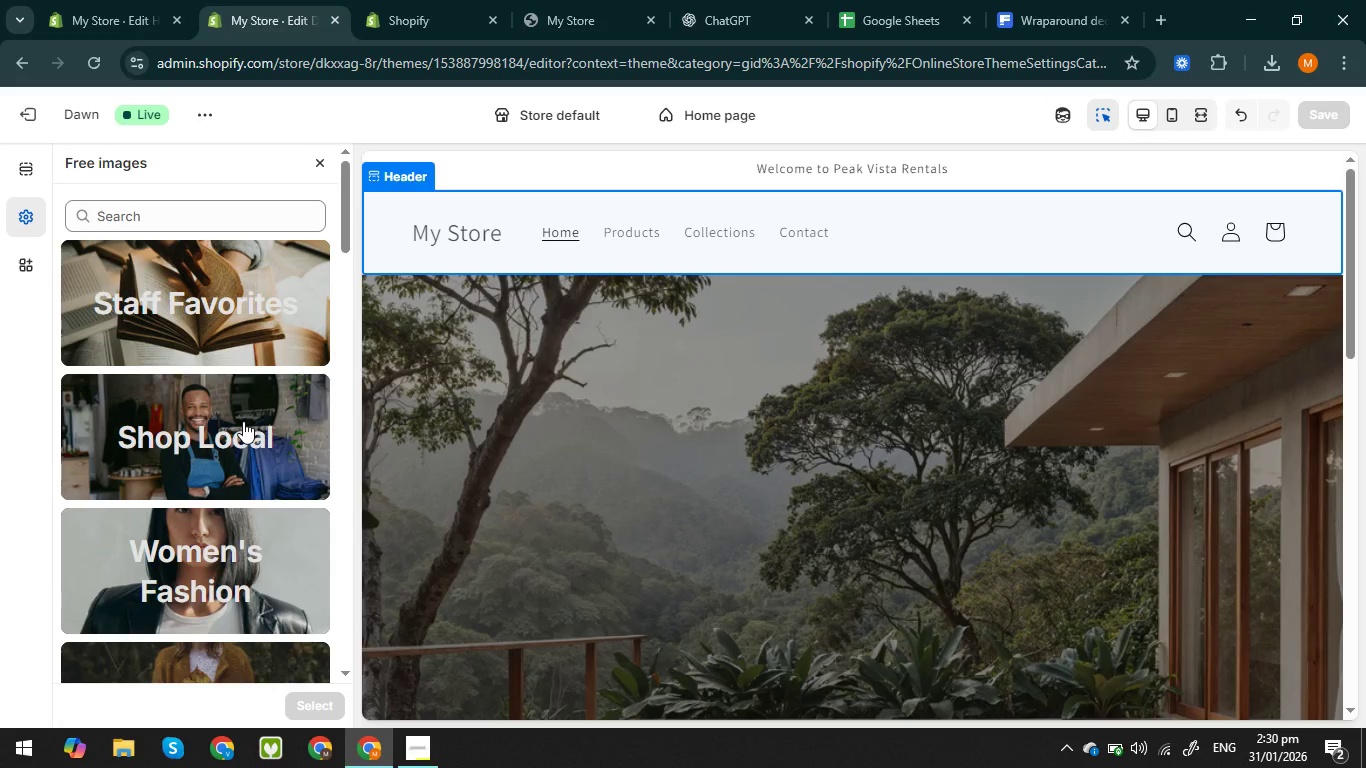 
scroll: coordinate [245, 414], scroll_direction: down, amount: 30.0
 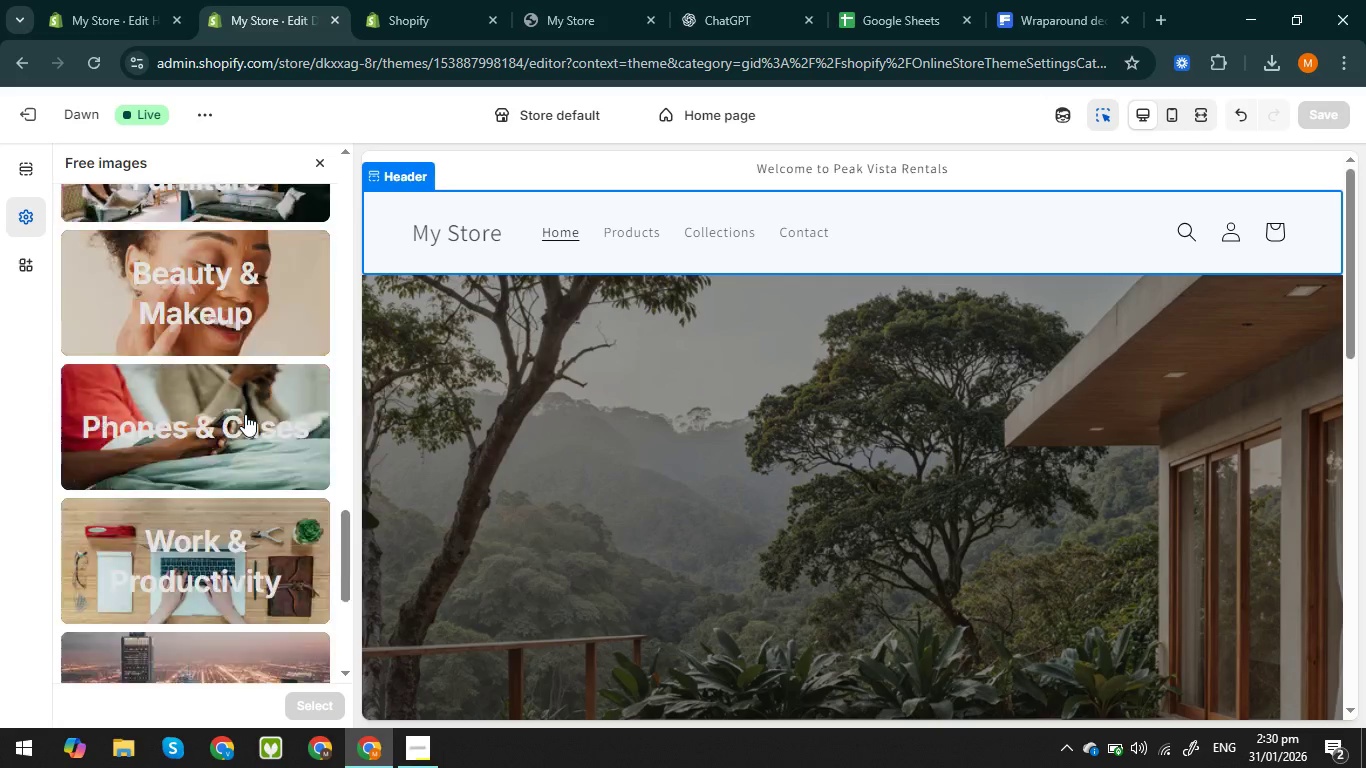 
scroll: coordinate [245, 414], scroll_direction: up, amount: 11.0
 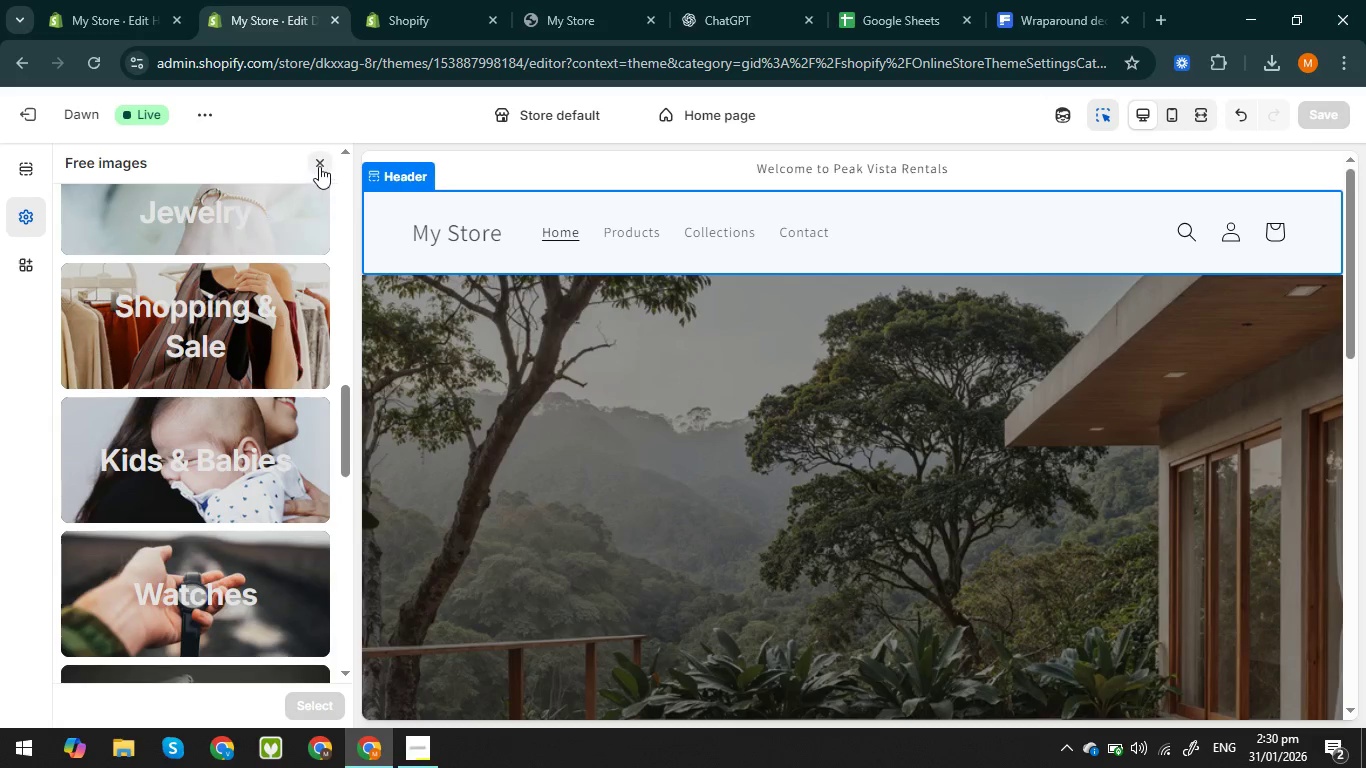 
left_click([319, 166])
 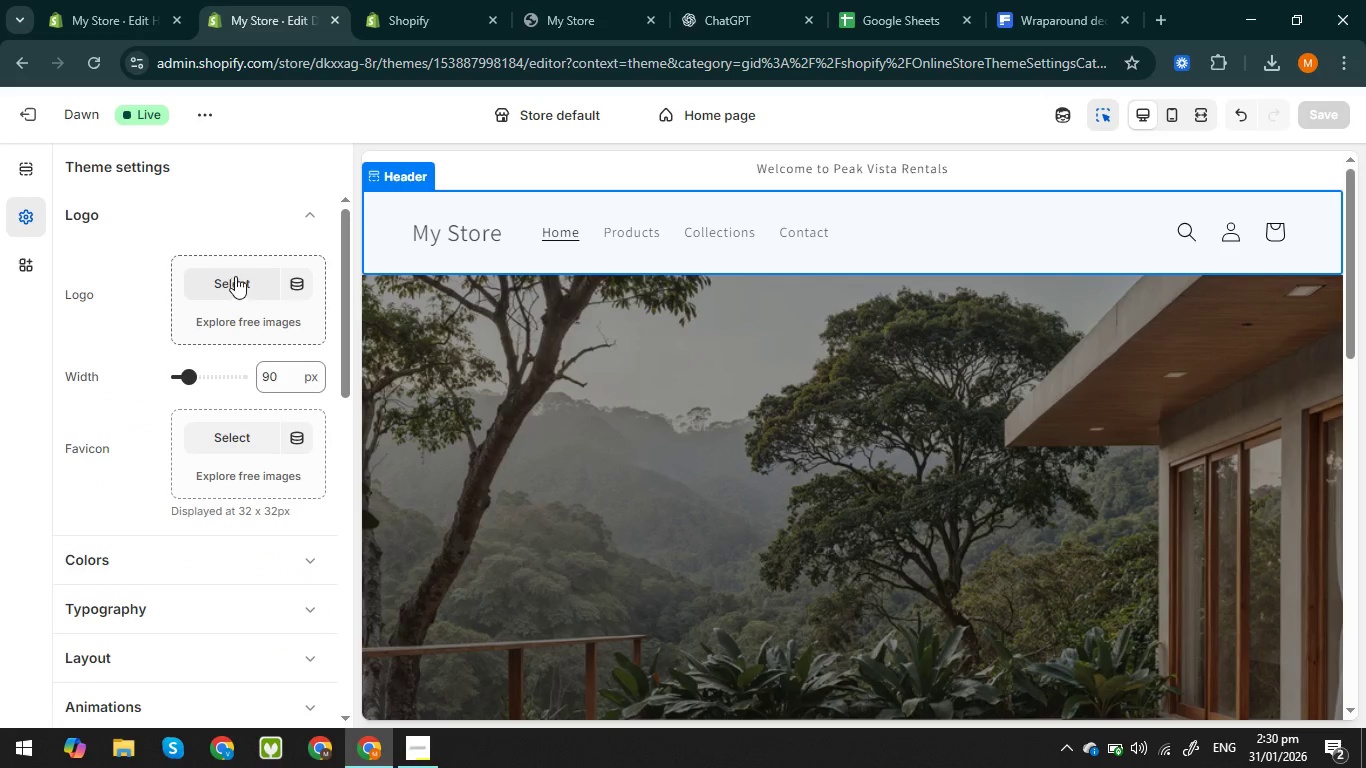 
wait(6.69)
 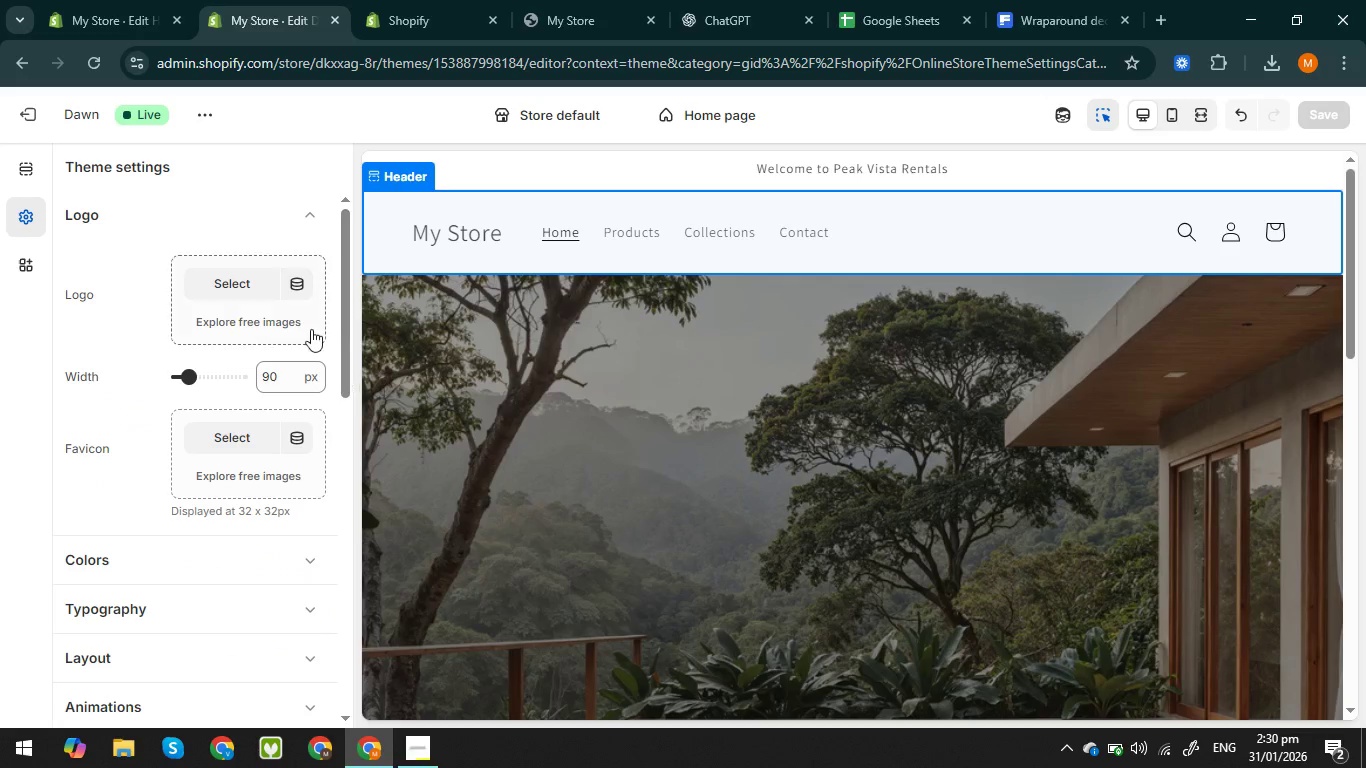 
left_click([1056, 10])
 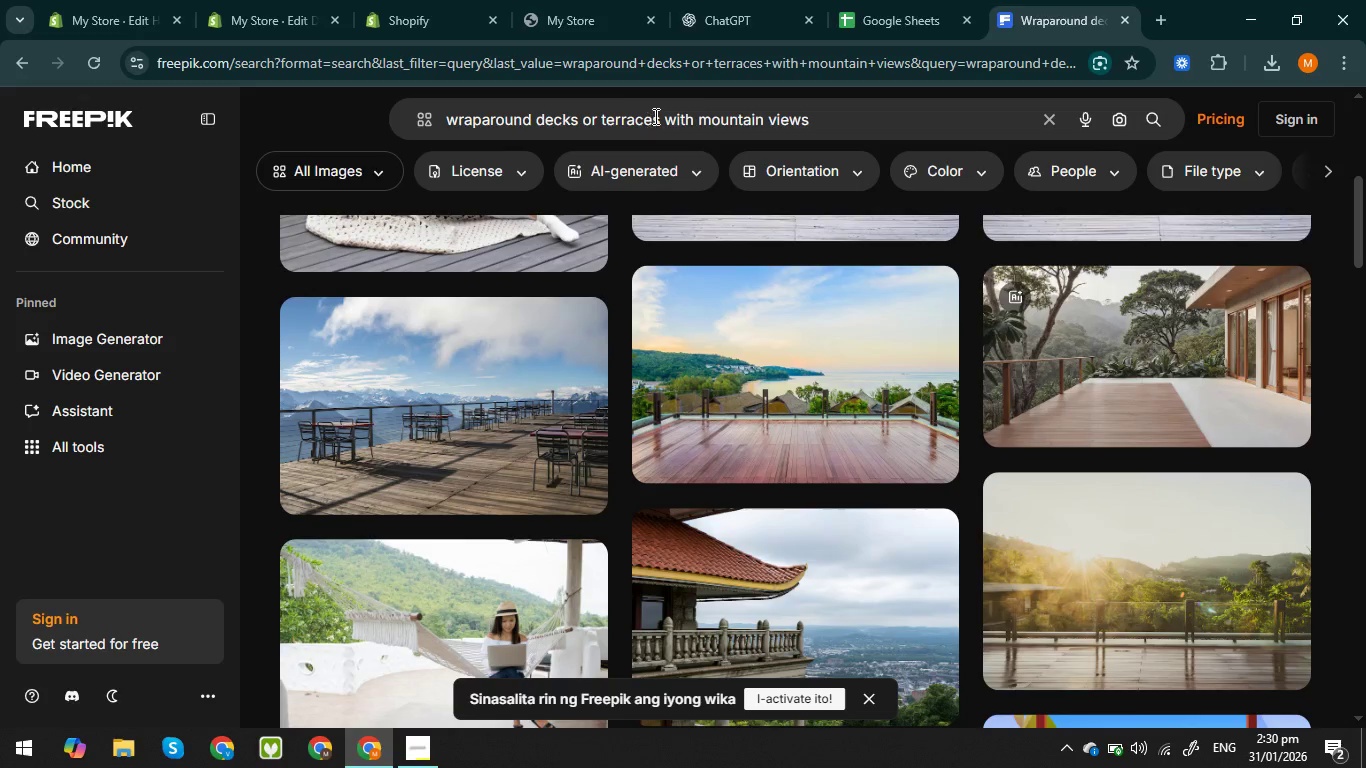 
double_click([654, 116])
 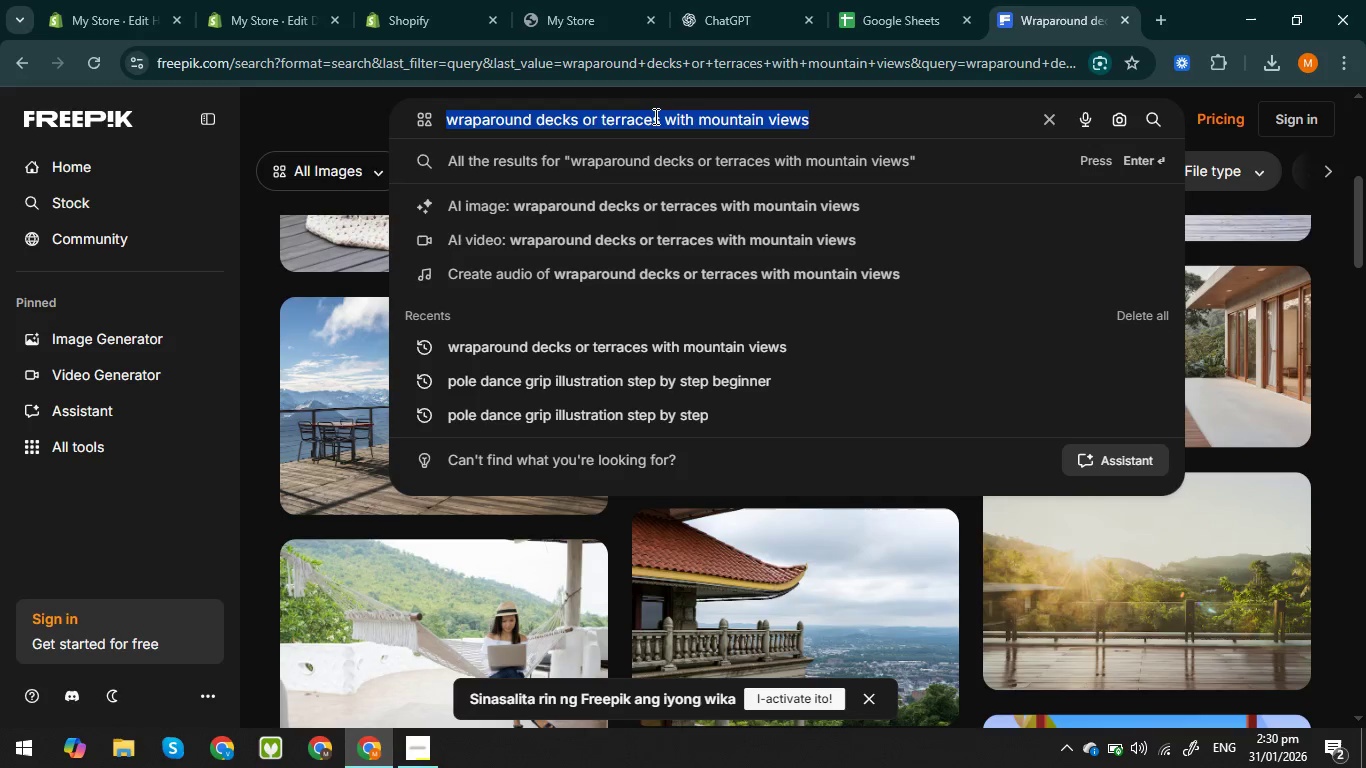 
triple_click([654, 116])
 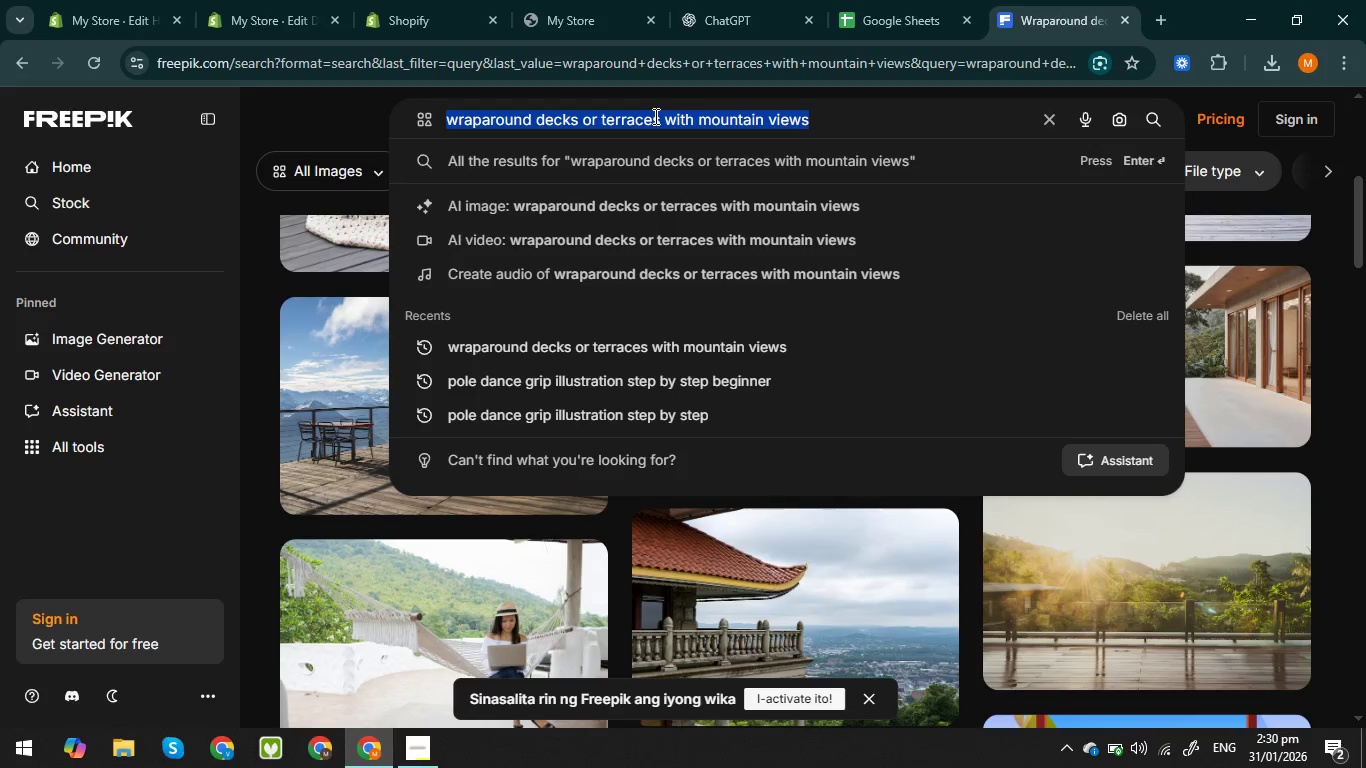 
triple_click([654, 116])
 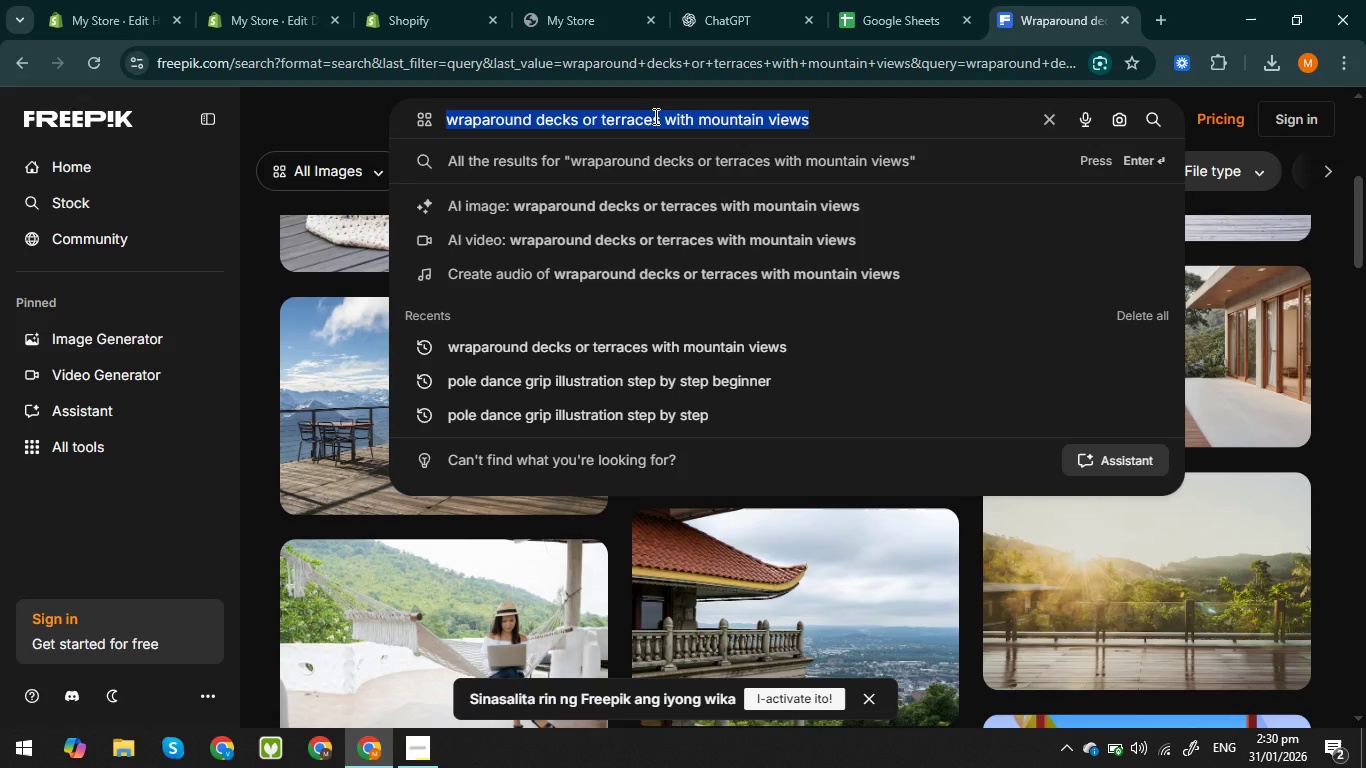 
type(mountain logo)
 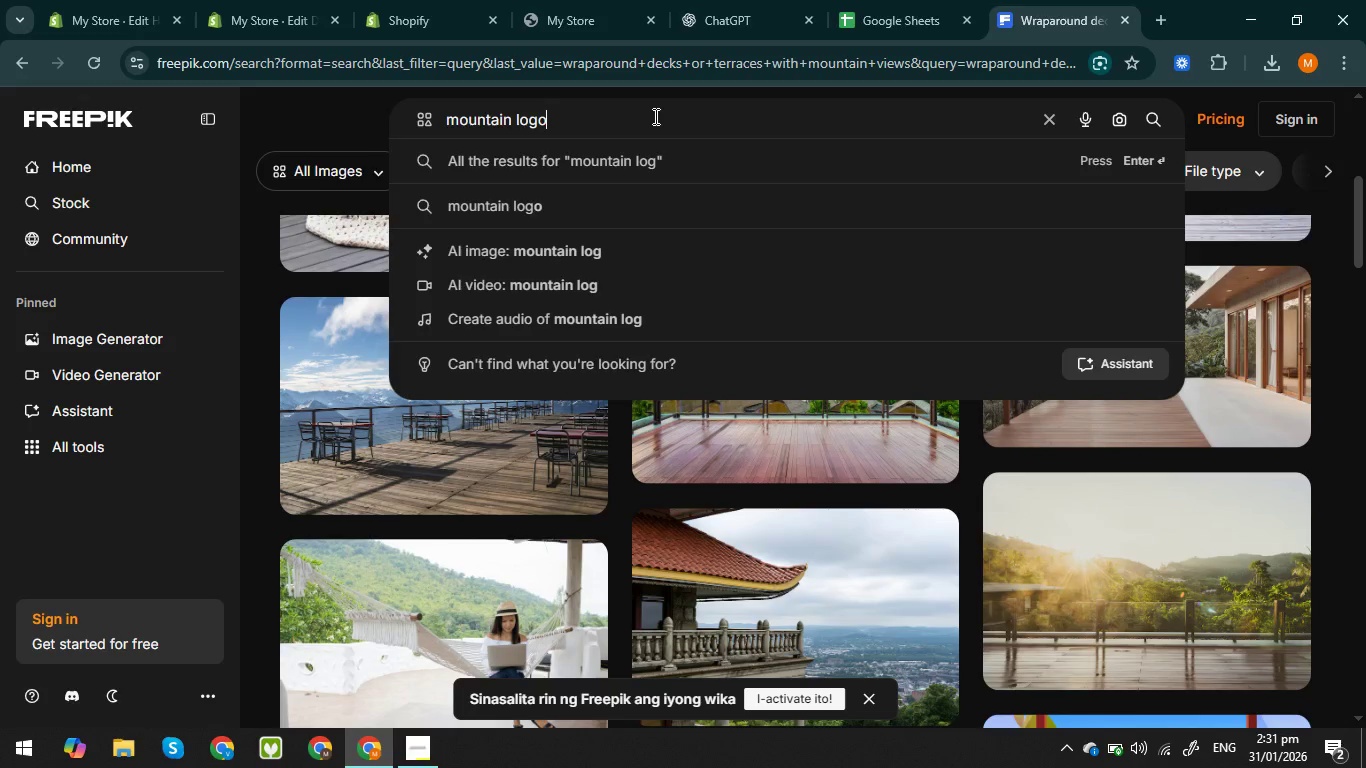 
key(Enter)
 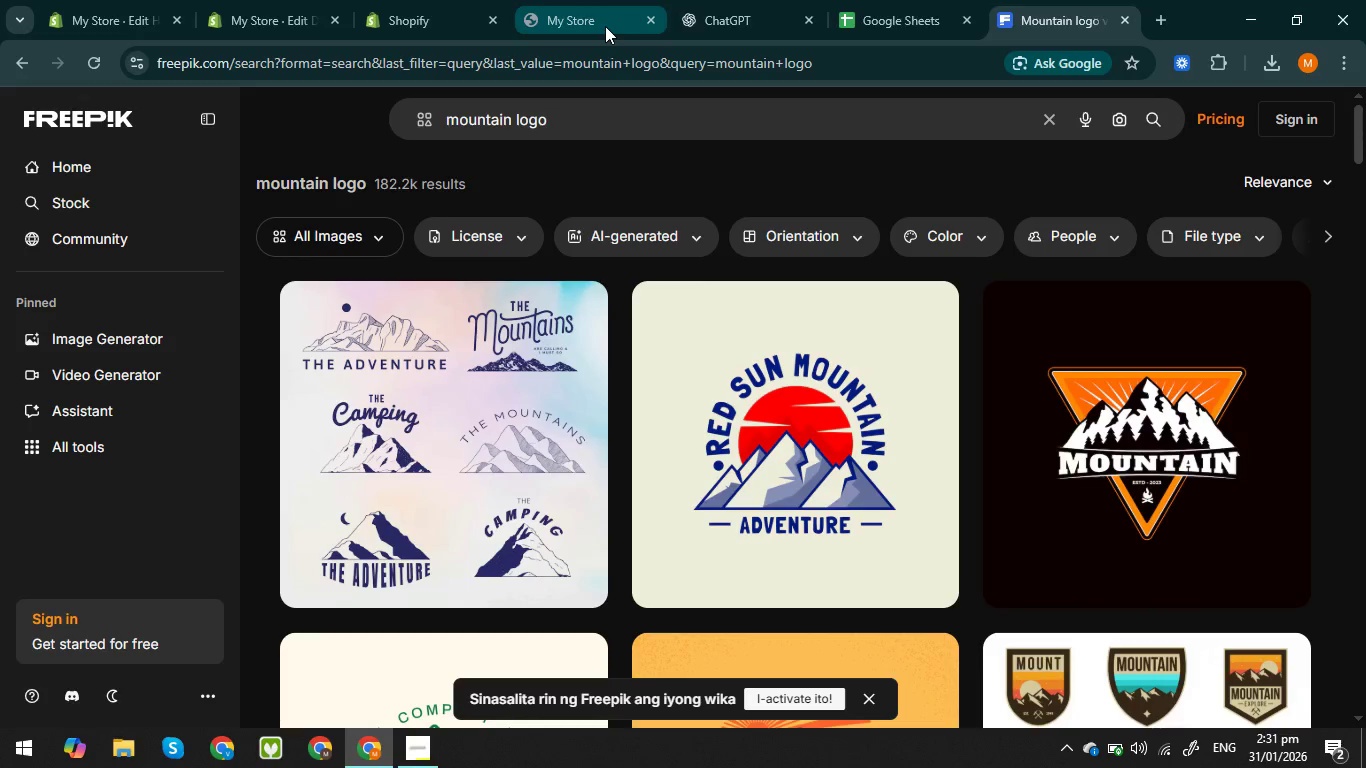 
wait(5.31)
 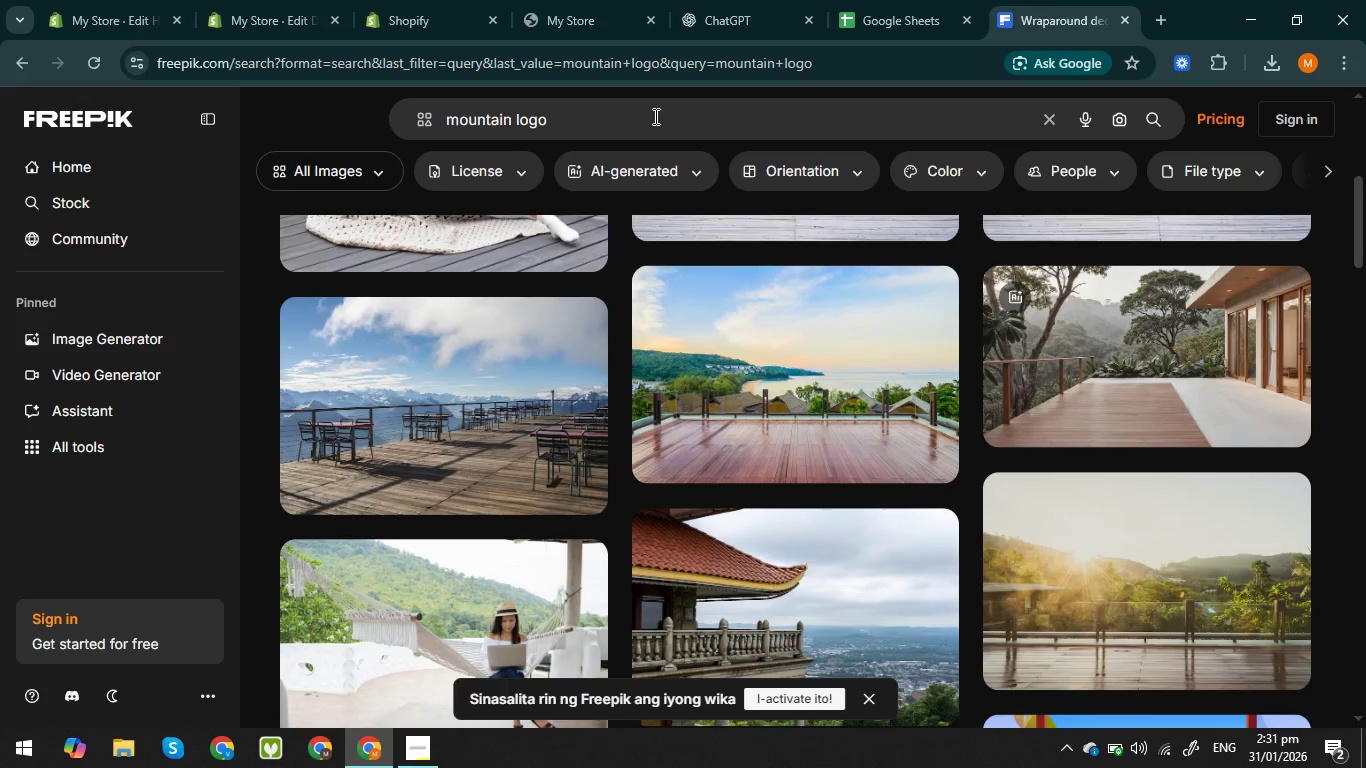 
scroll: coordinate [762, 414], scroll_direction: down, amount: 3.0
 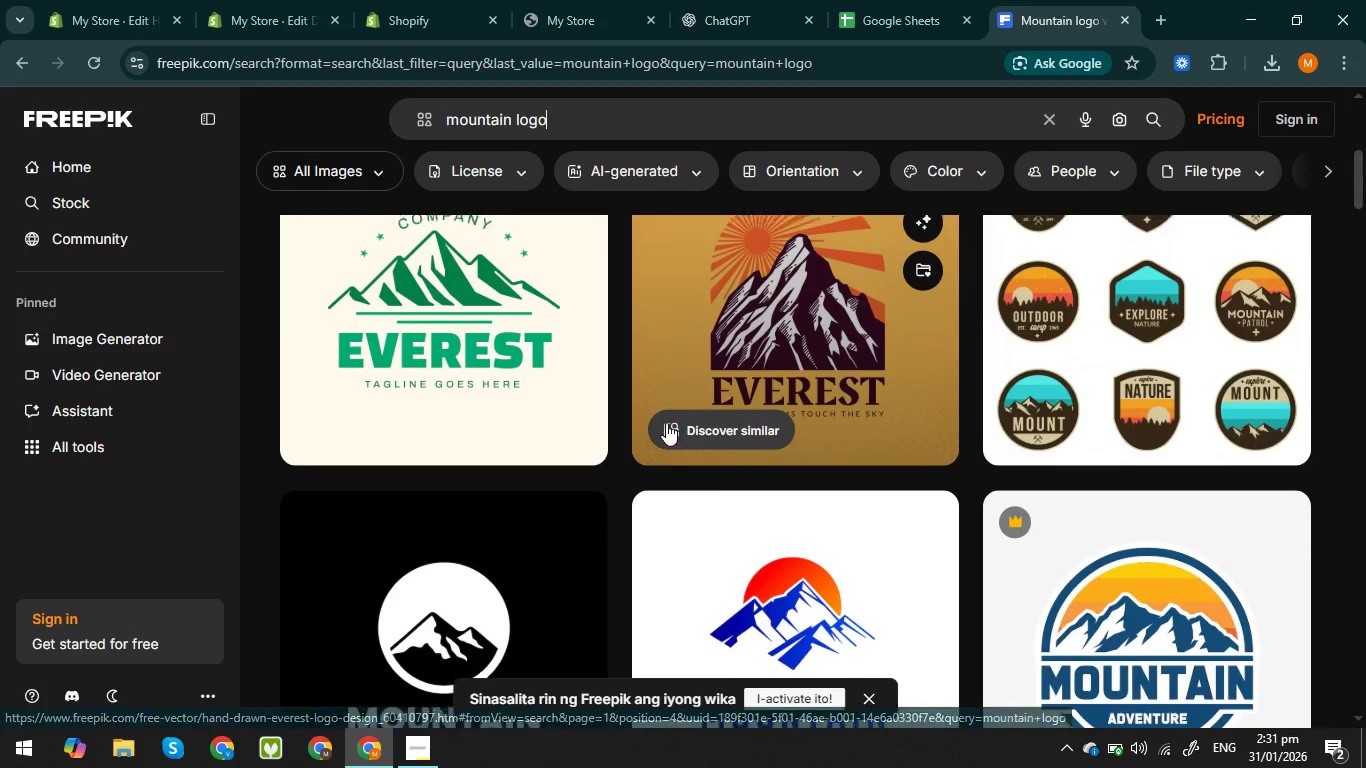 
scroll: coordinate [666, 423], scroll_direction: up, amount: 1.0
 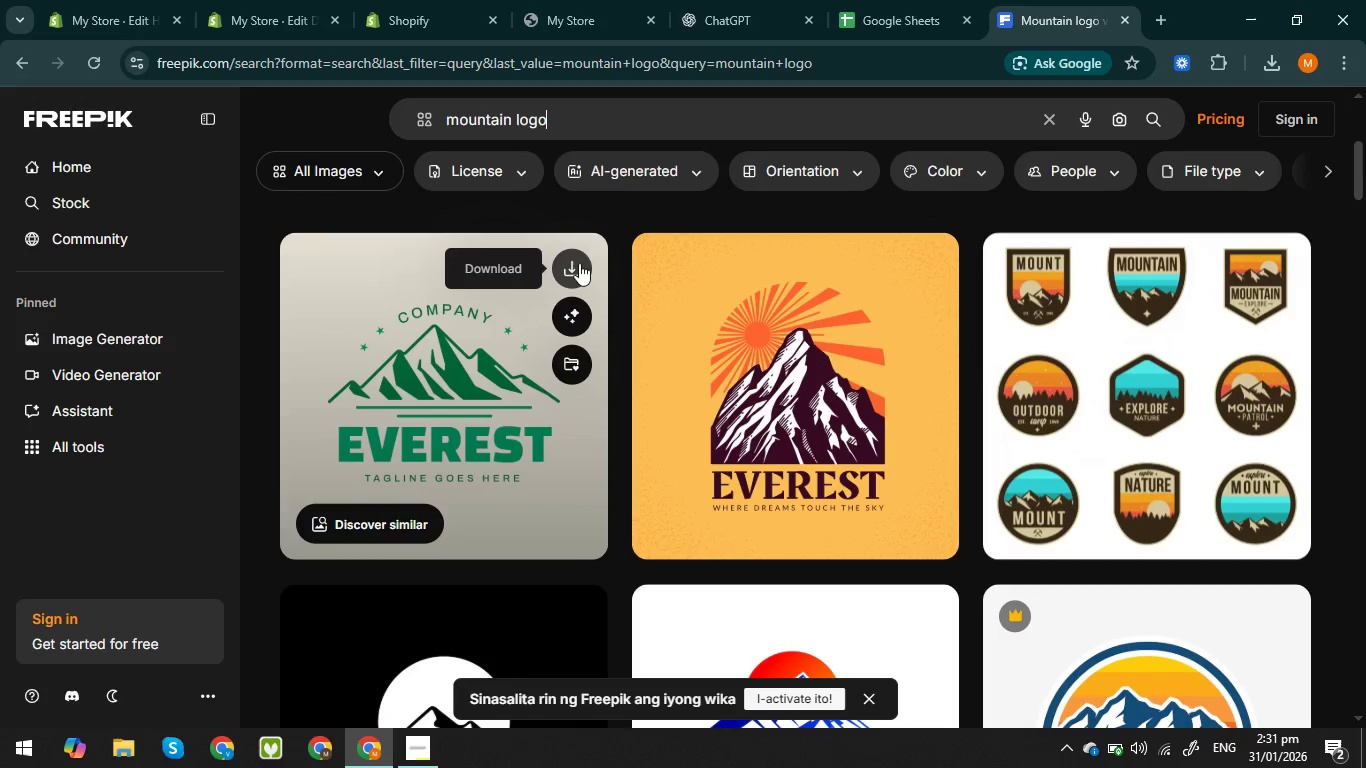 
scroll: coordinate [464, 449], scroll_direction: down, amount: 5.0
 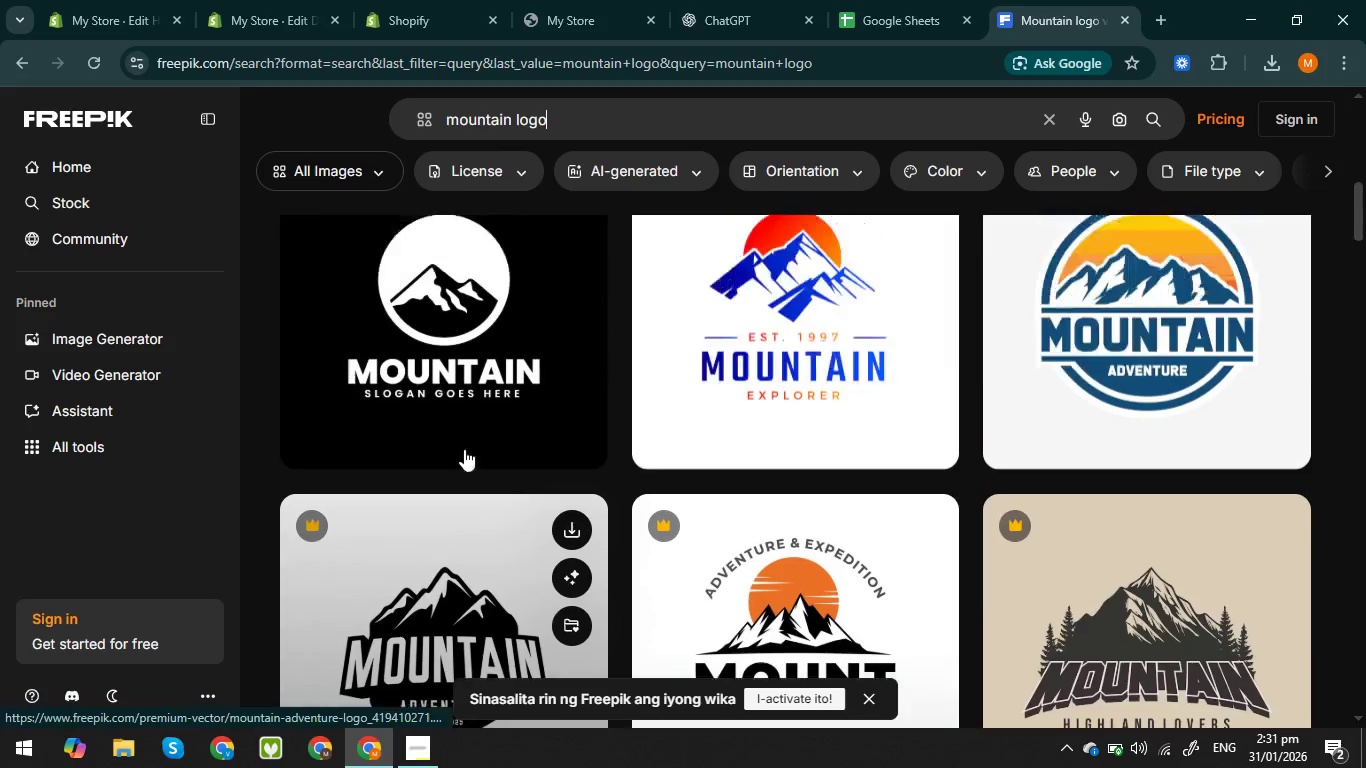 
scroll: coordinate [491, 444], scroll_direction: up, amount: 6.0
 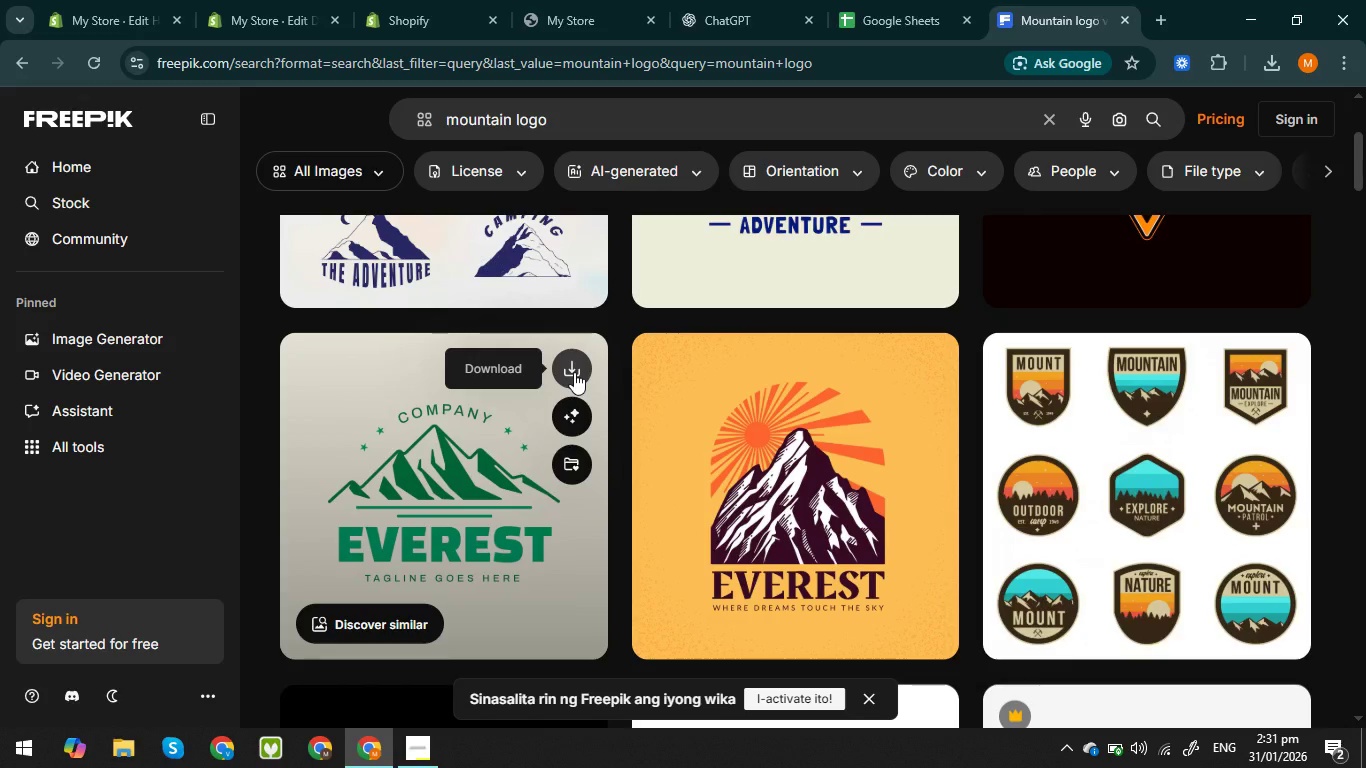 
left_click([574, 372])
 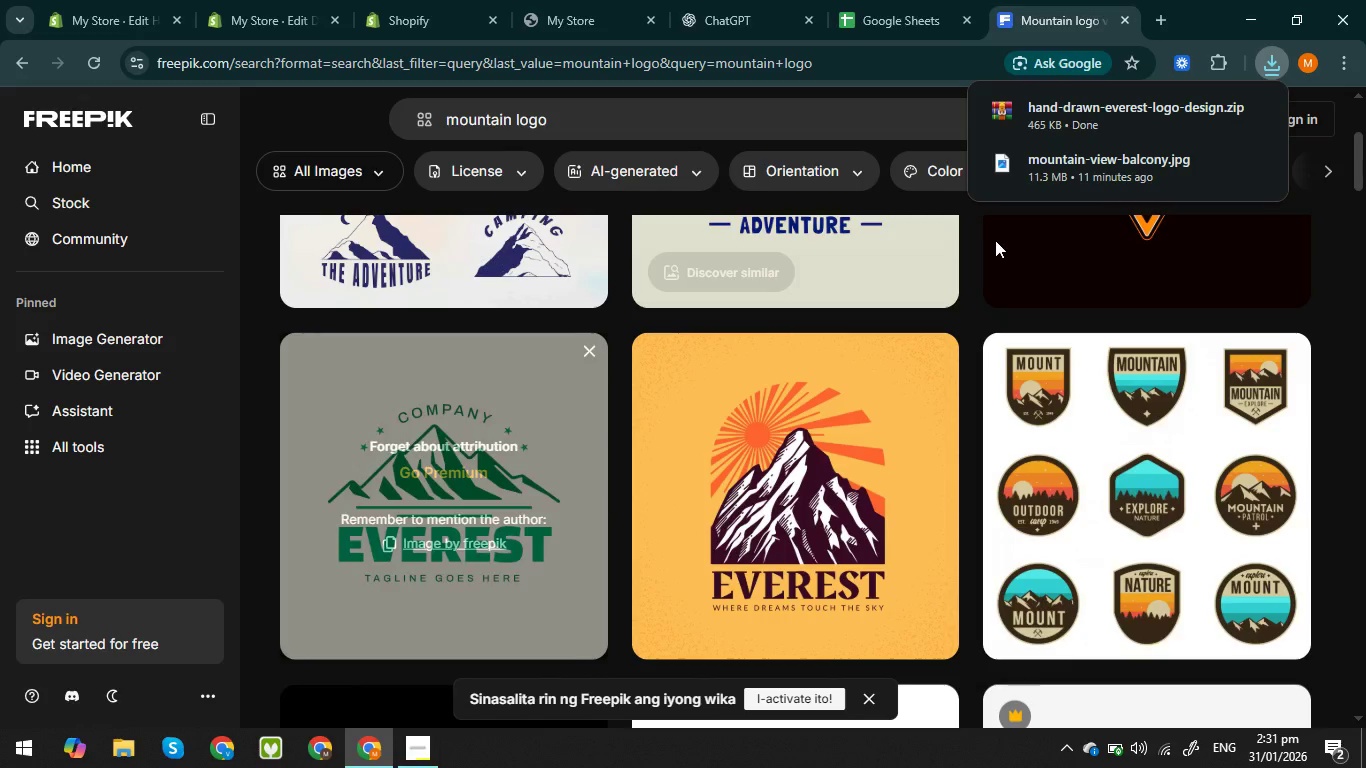 
wait(6.27)
 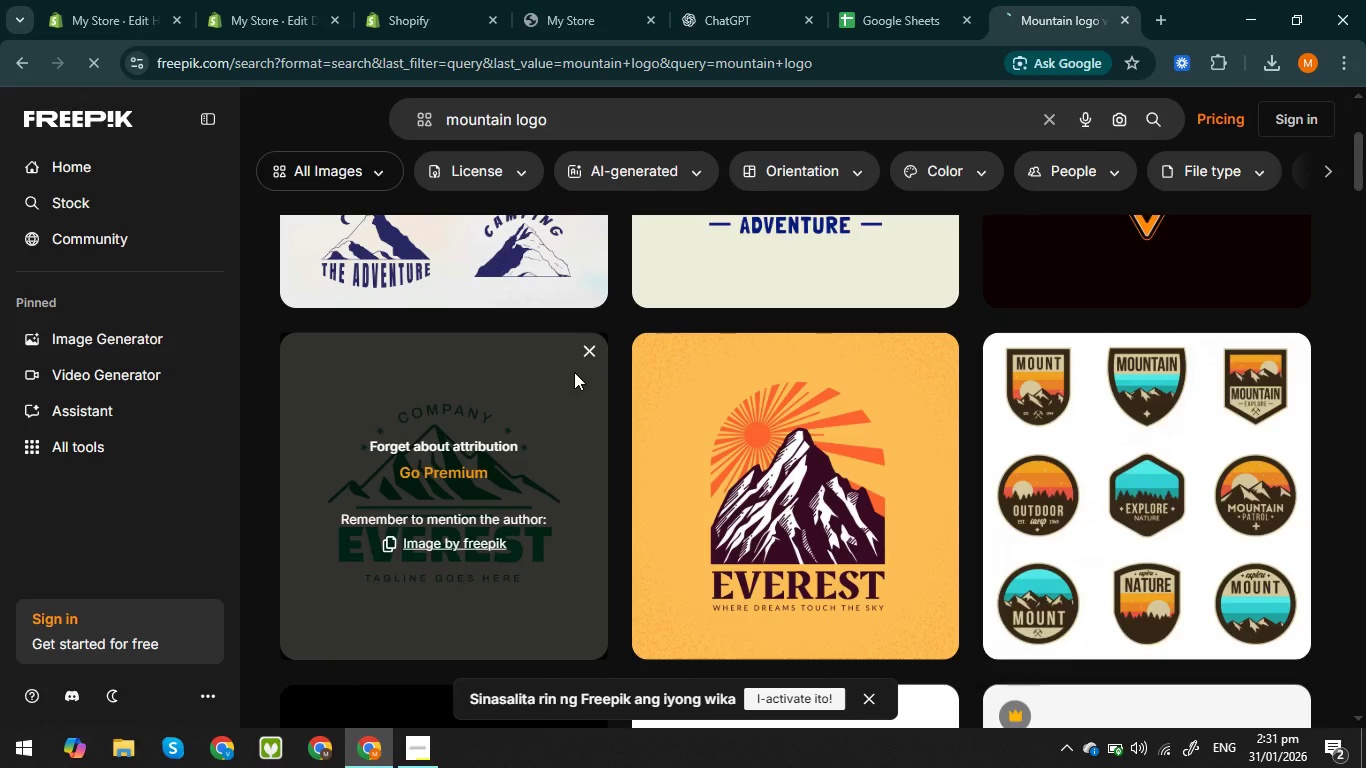 
left_click([1225, 114])
 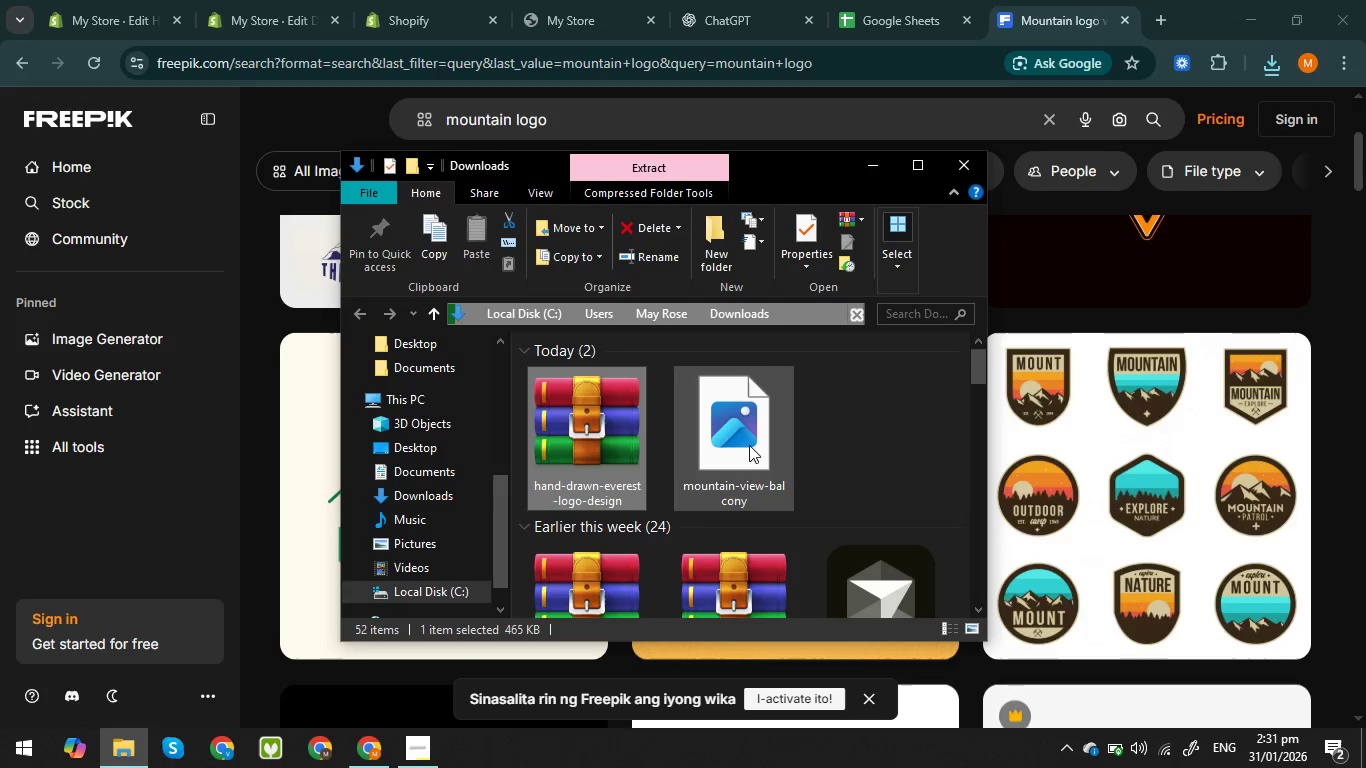 
wait(5.77)
 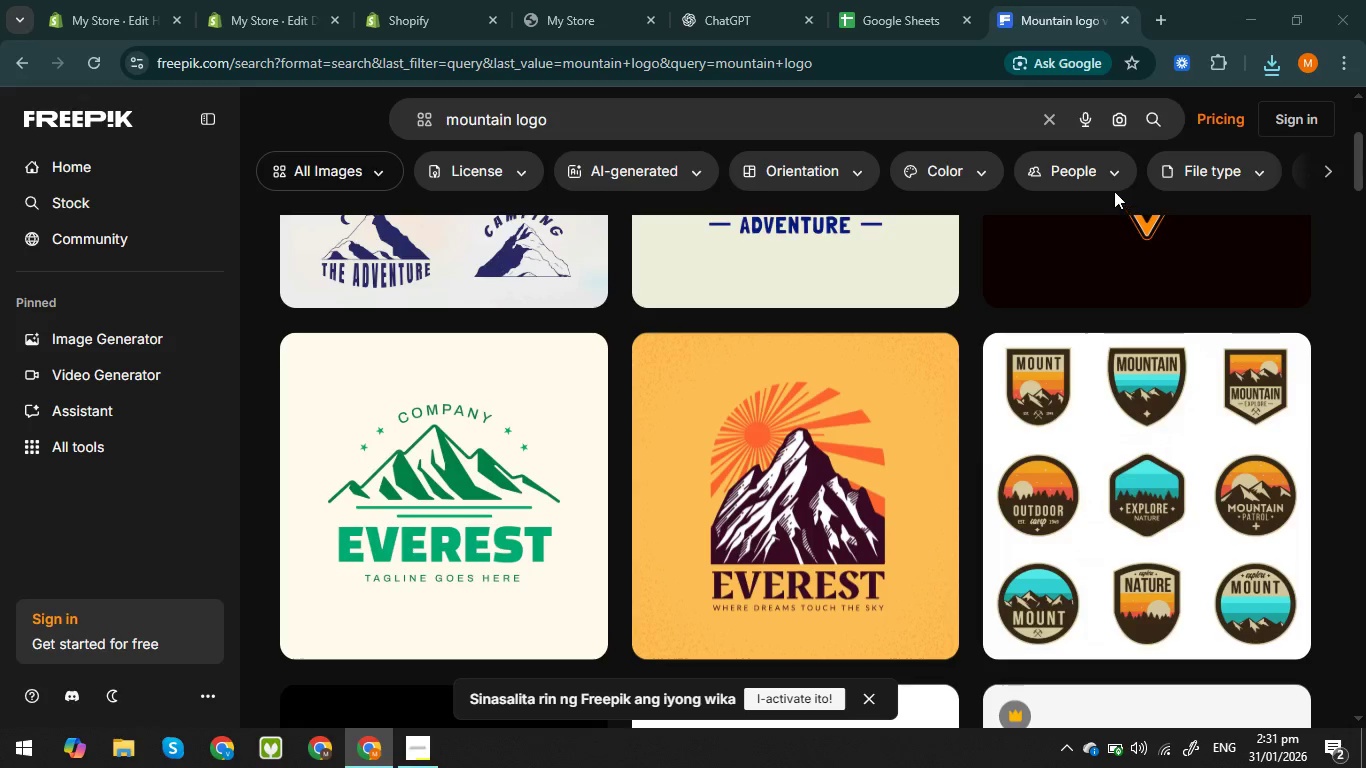 
left_click([870, 161])
 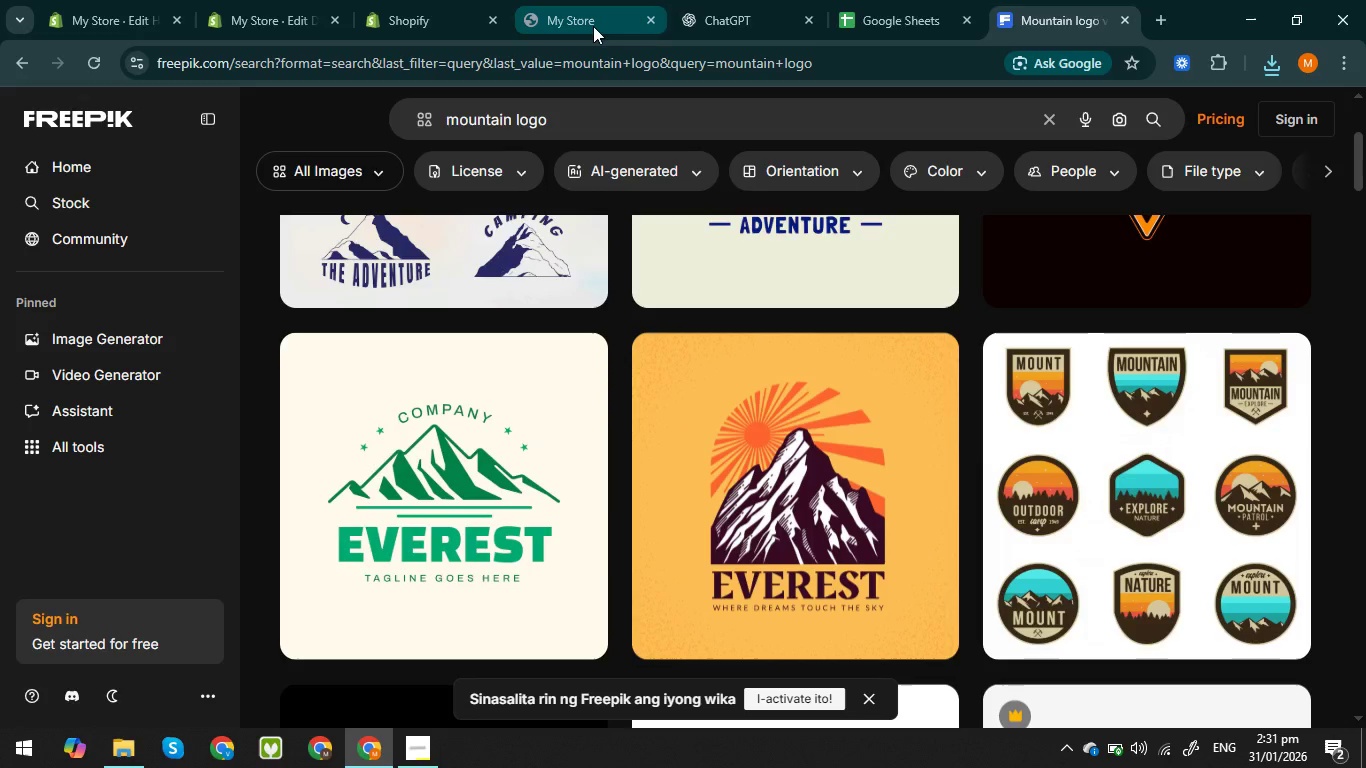 
left_click([593, 26])
 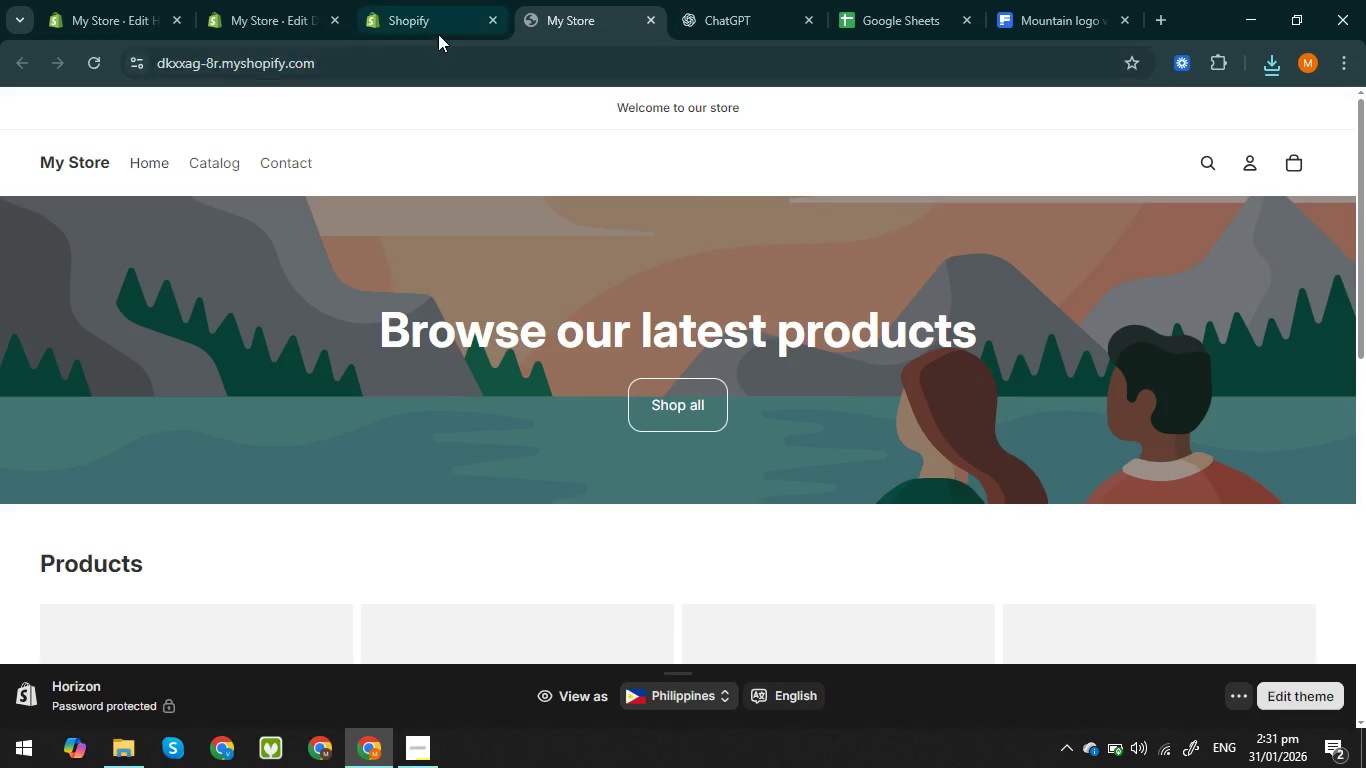 
left_click([411, 29])
 